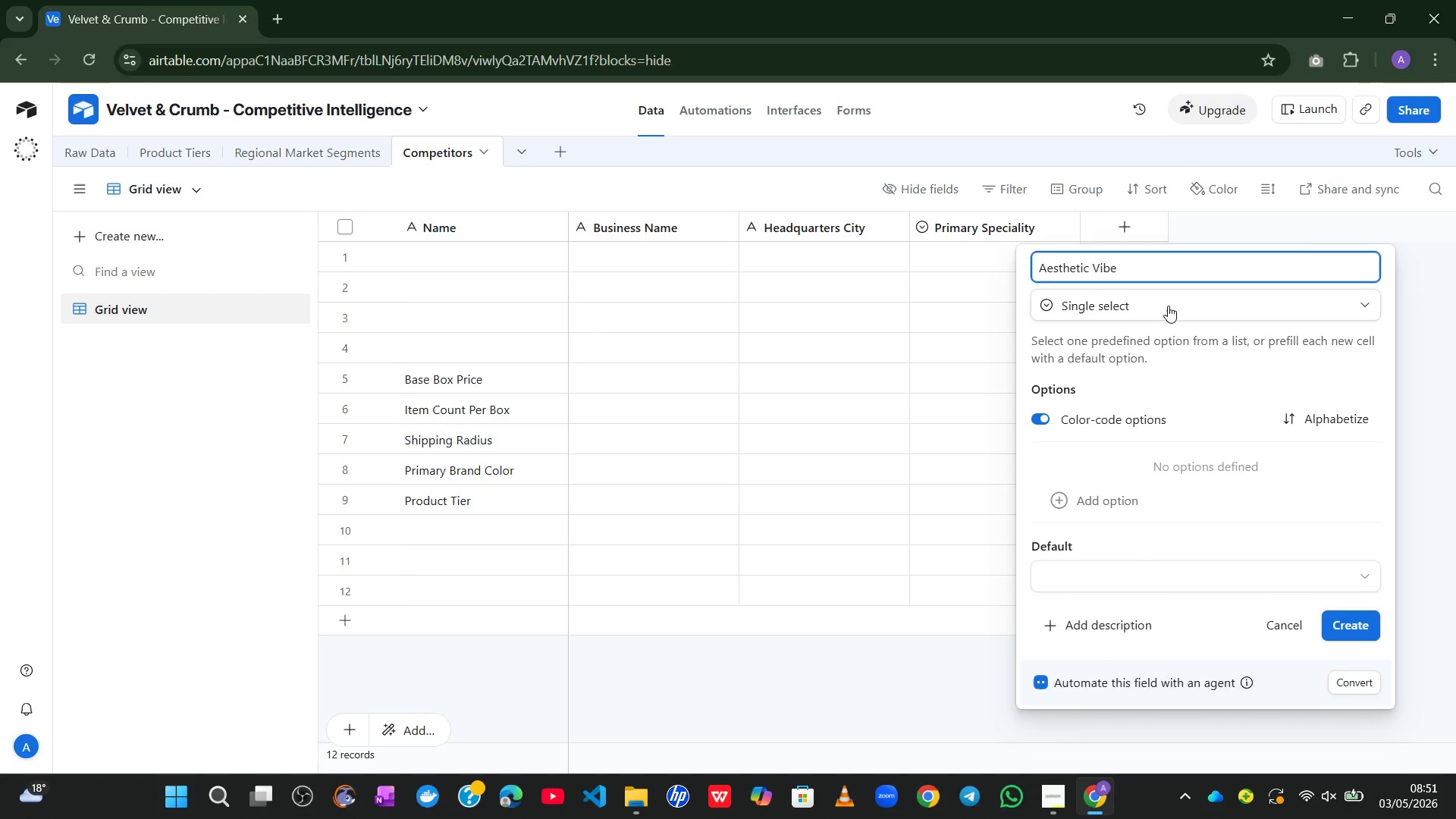 
key(Enter)
 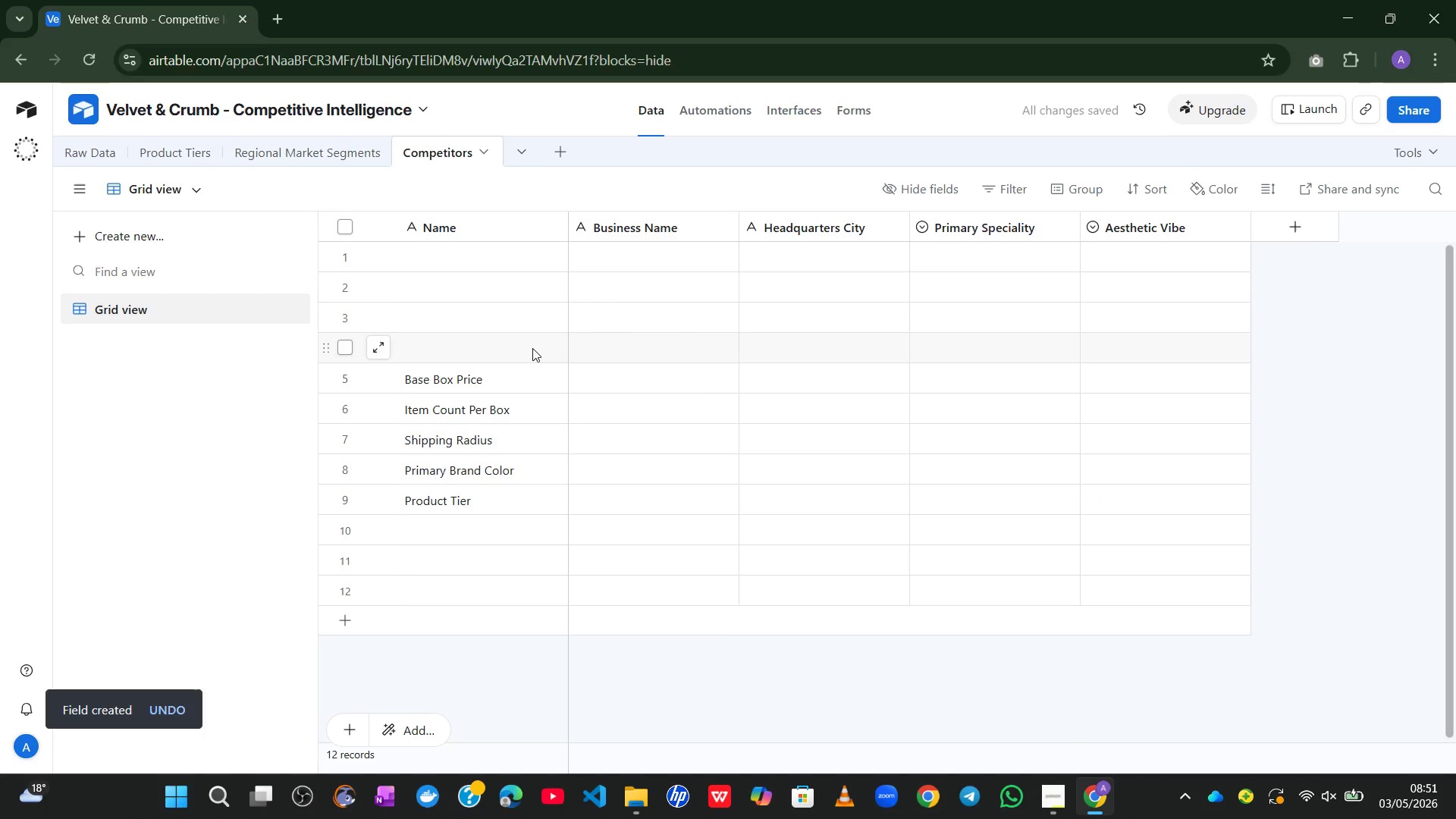 
double_click([478, 375])
 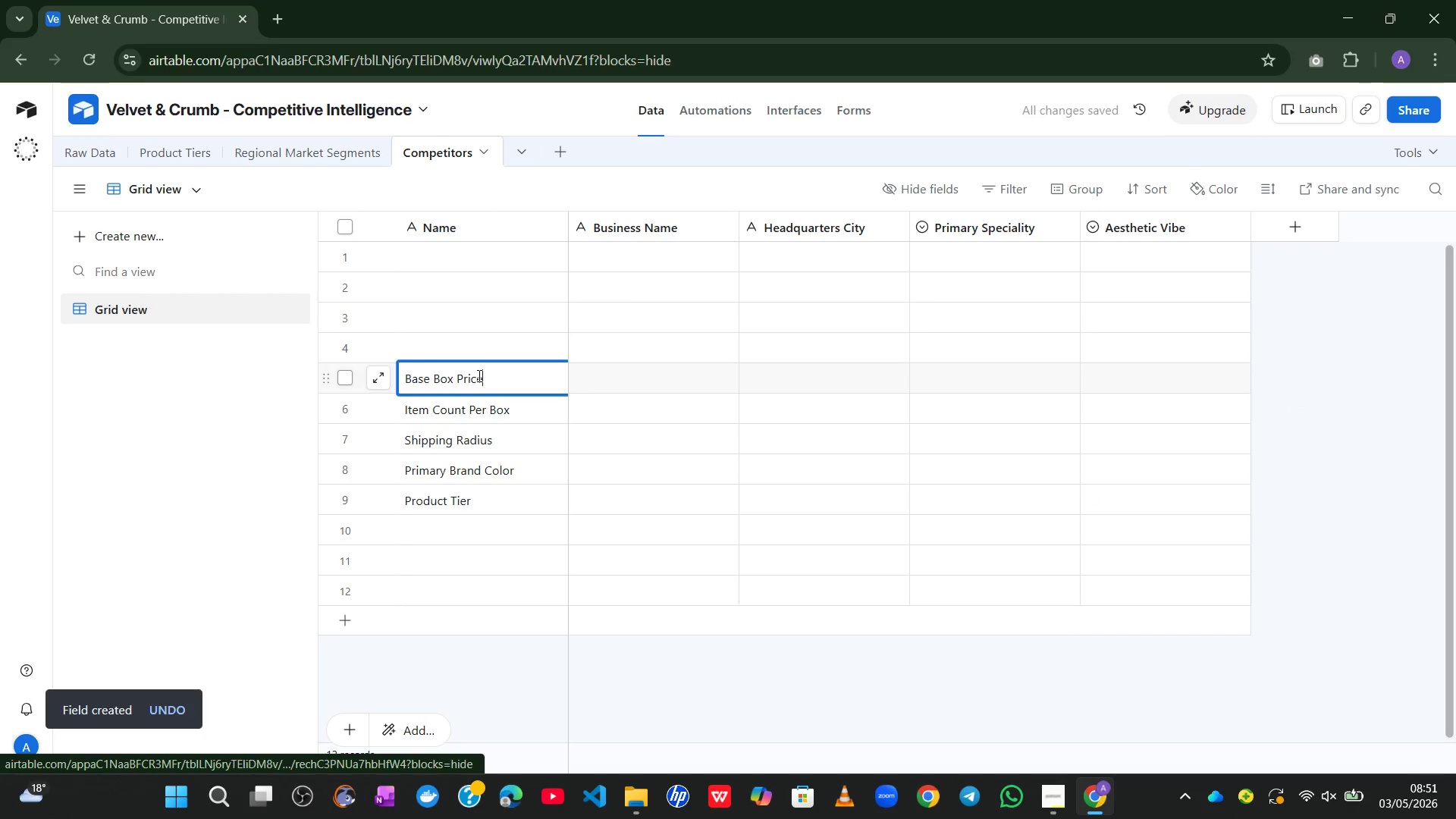 
key(Control+A)
 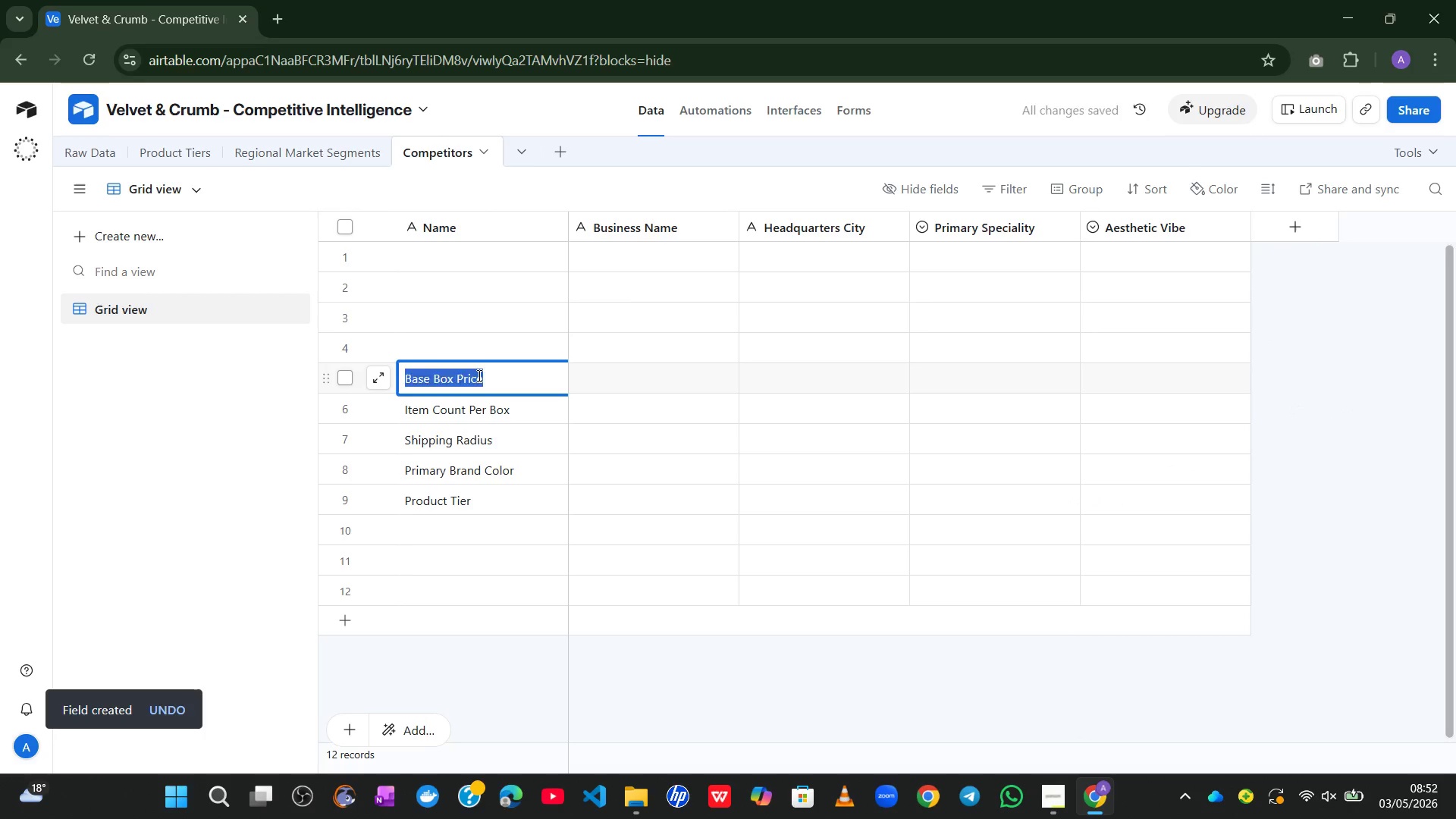 
key(Control+X)
 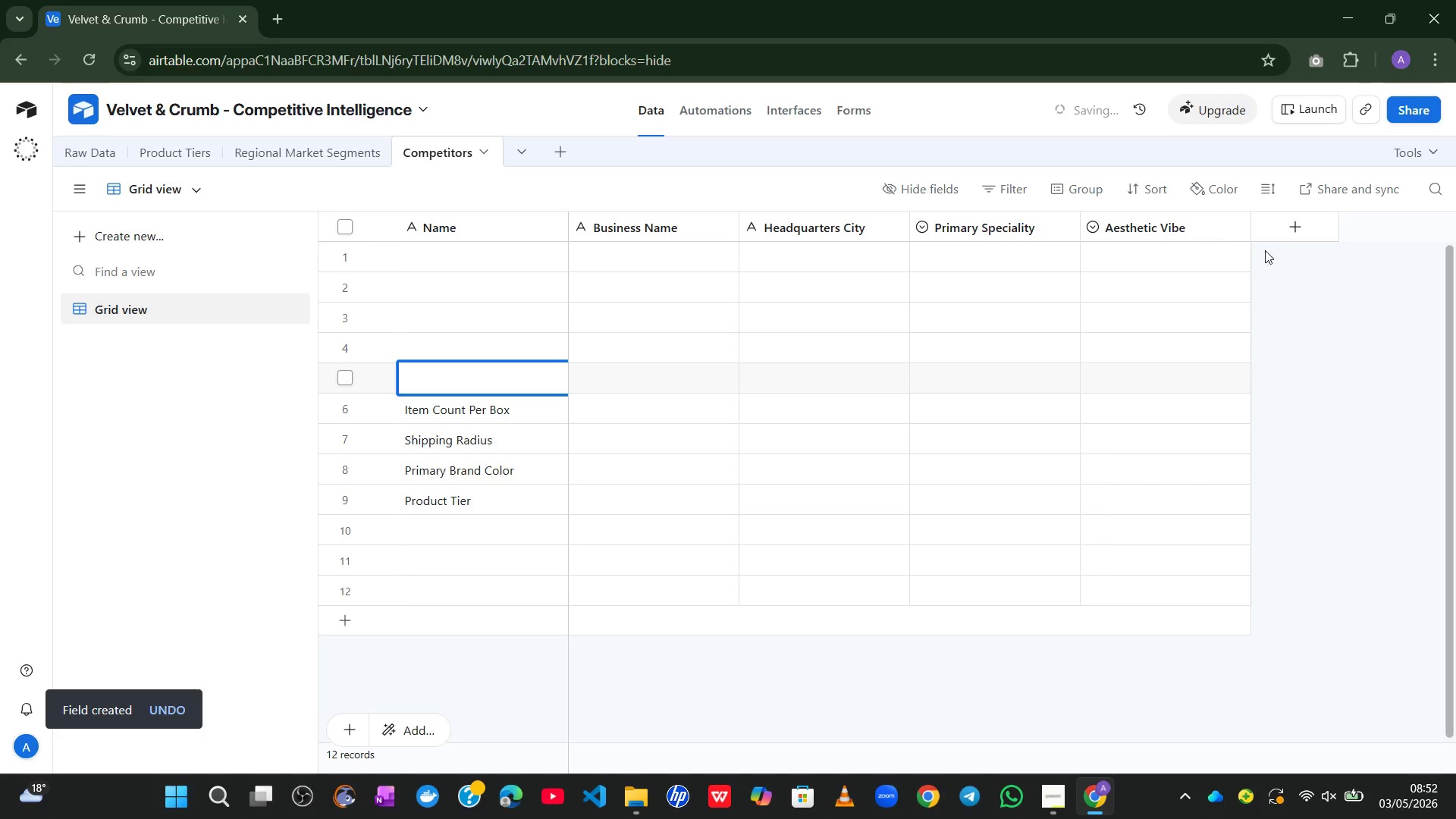 
left_click([1279, 233])
 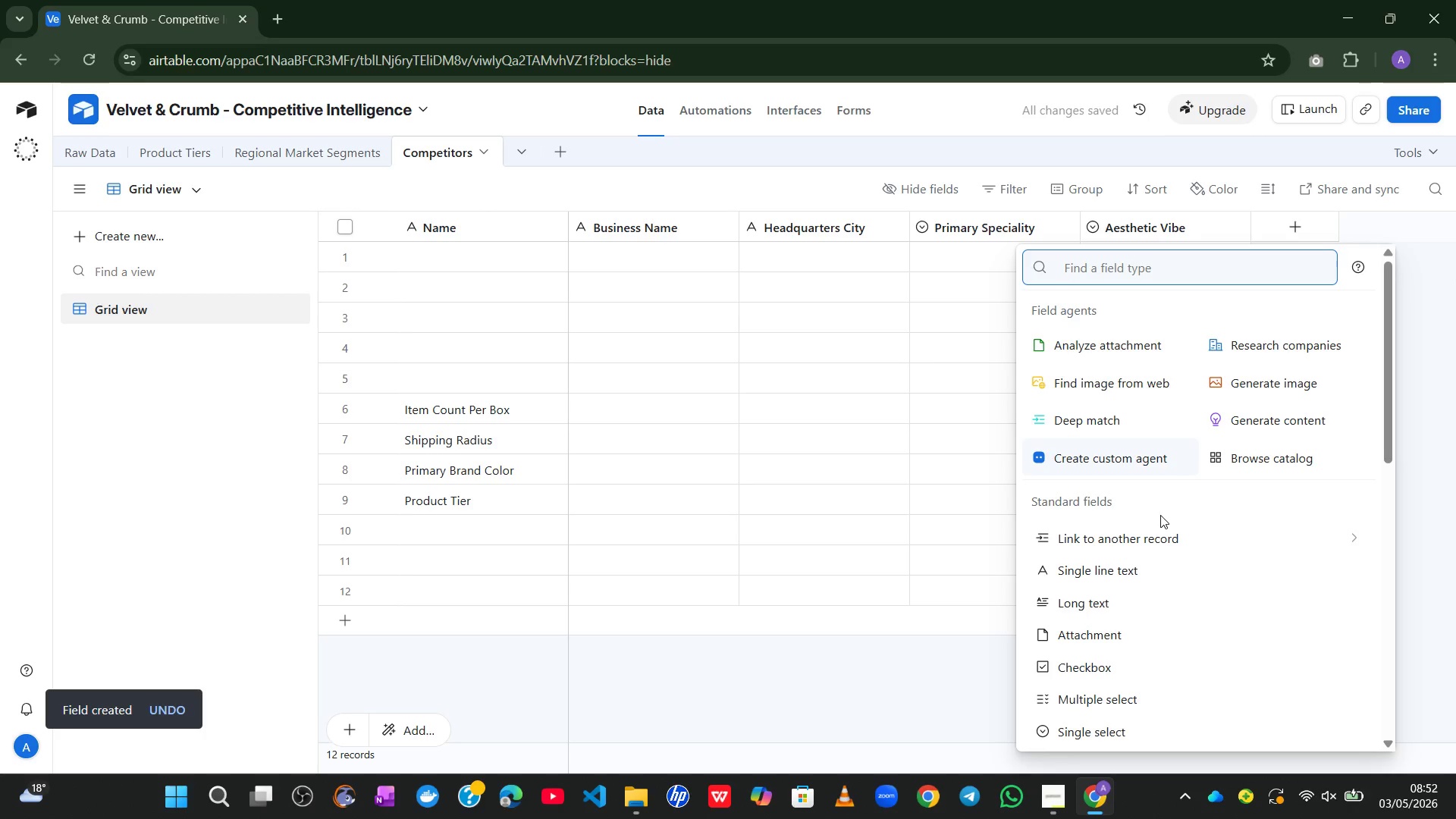 
mouse_move([1155, 535])
 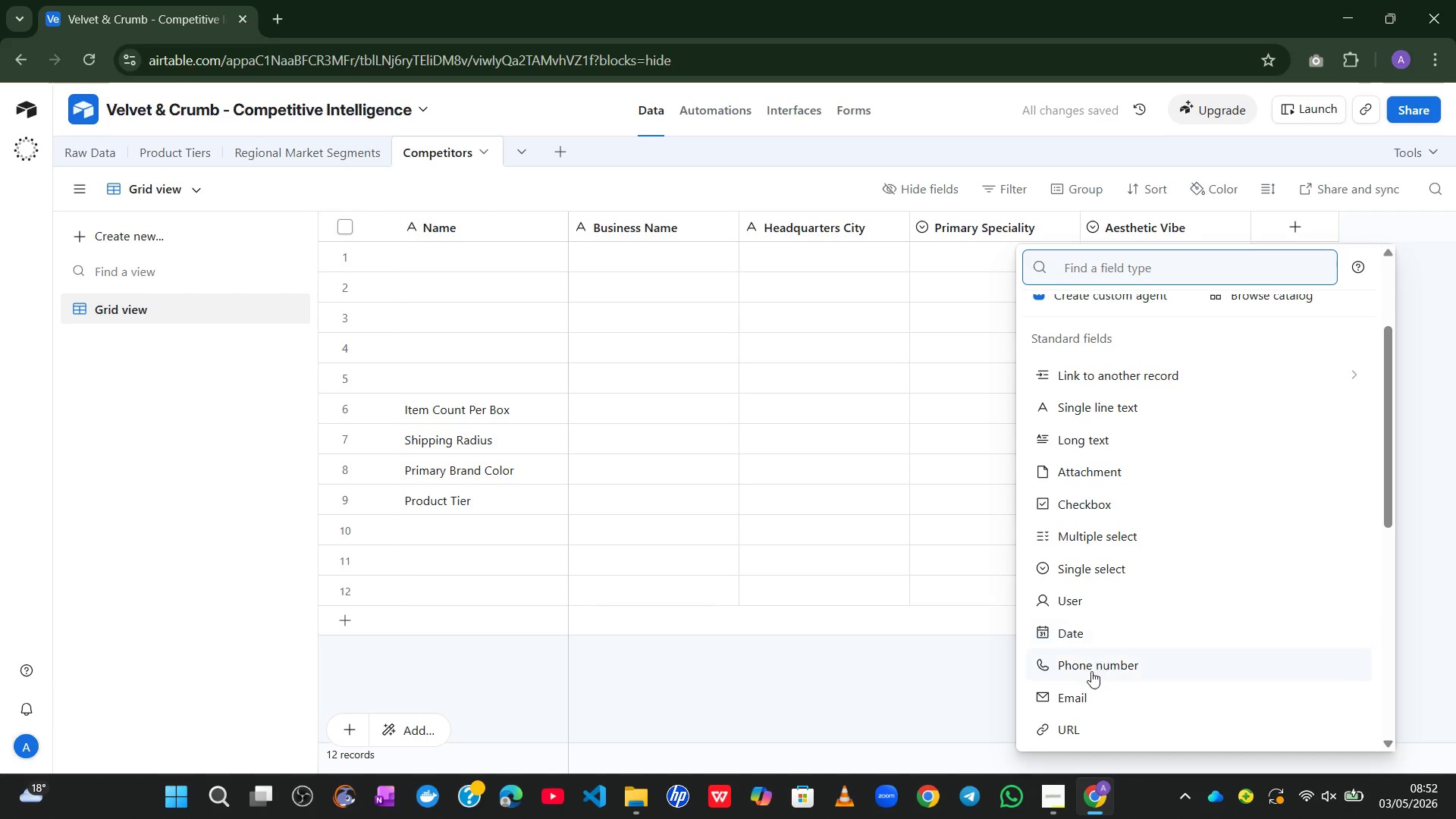 
mouse_move([1087, 699])
 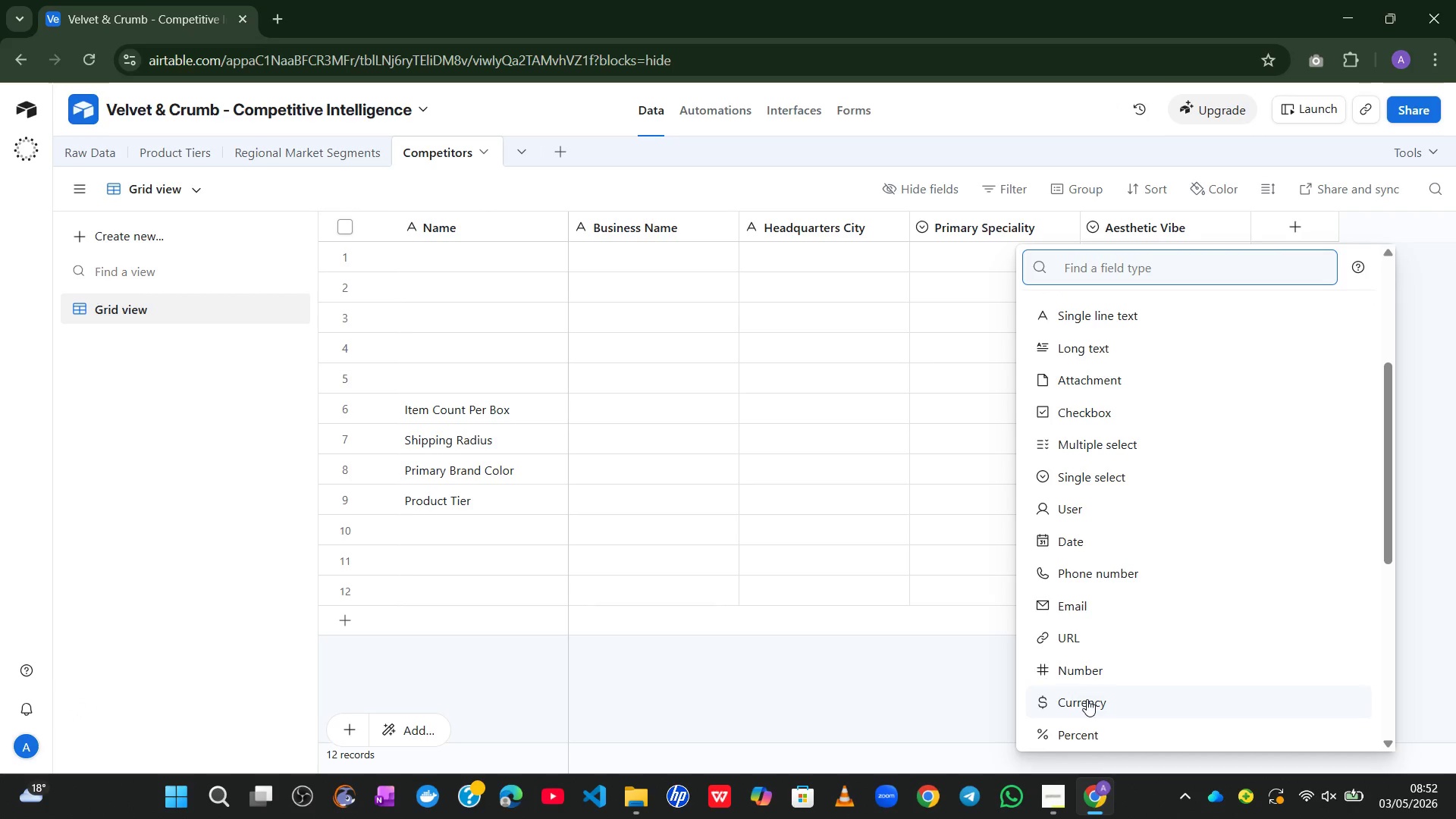 
left_click([1087, 699])
 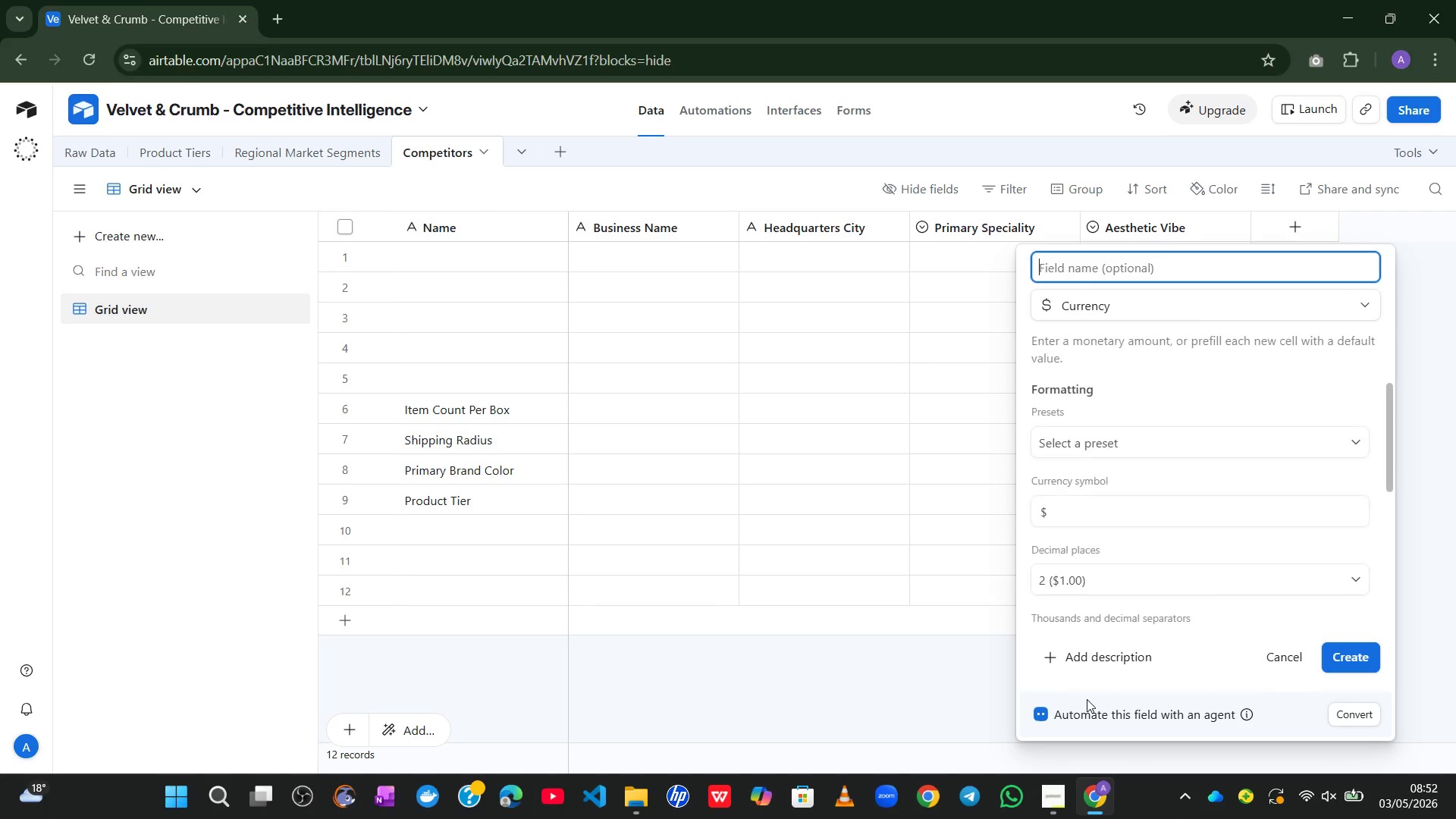 
key(Control+V)
 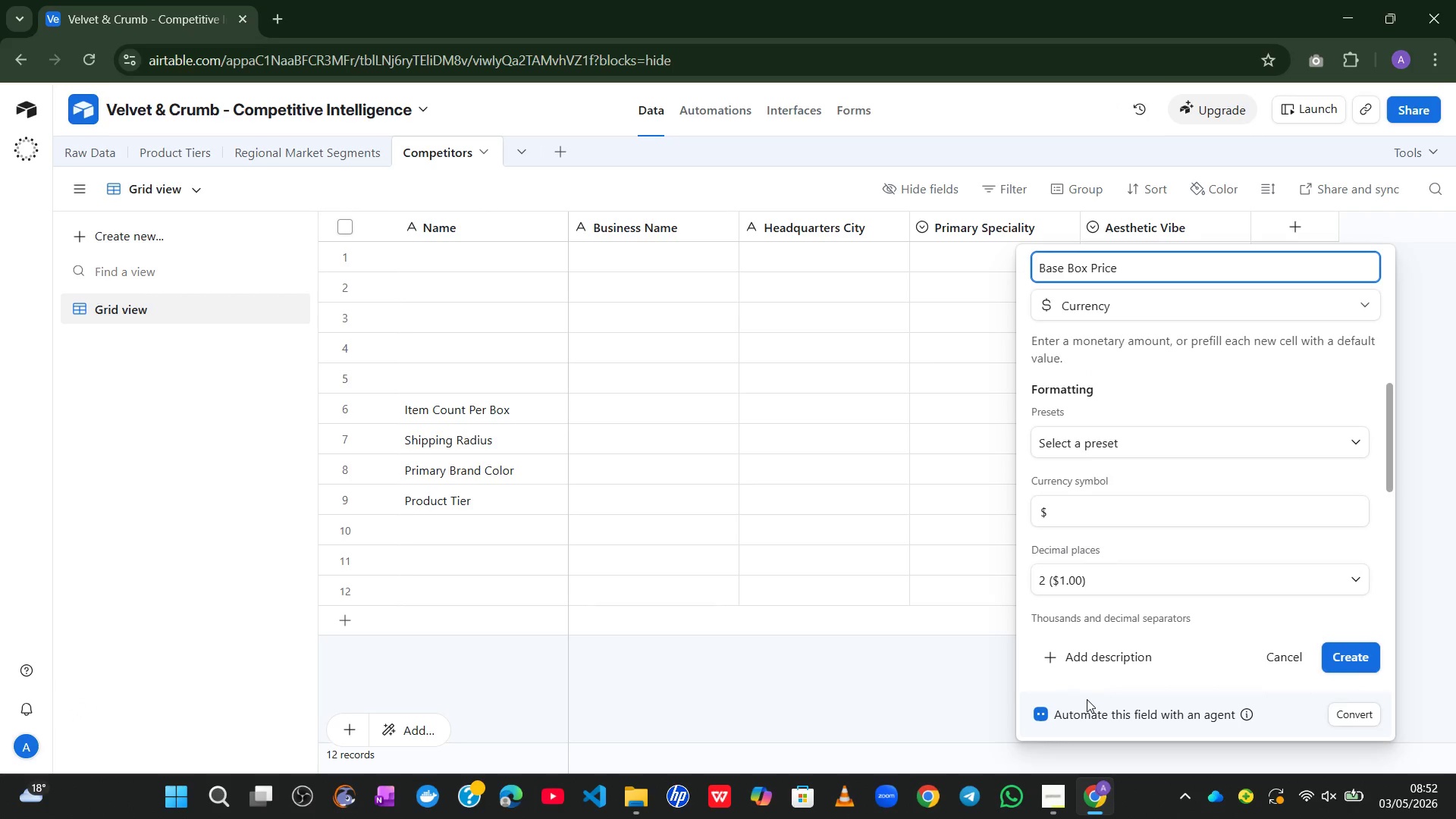 
key(Enter)
 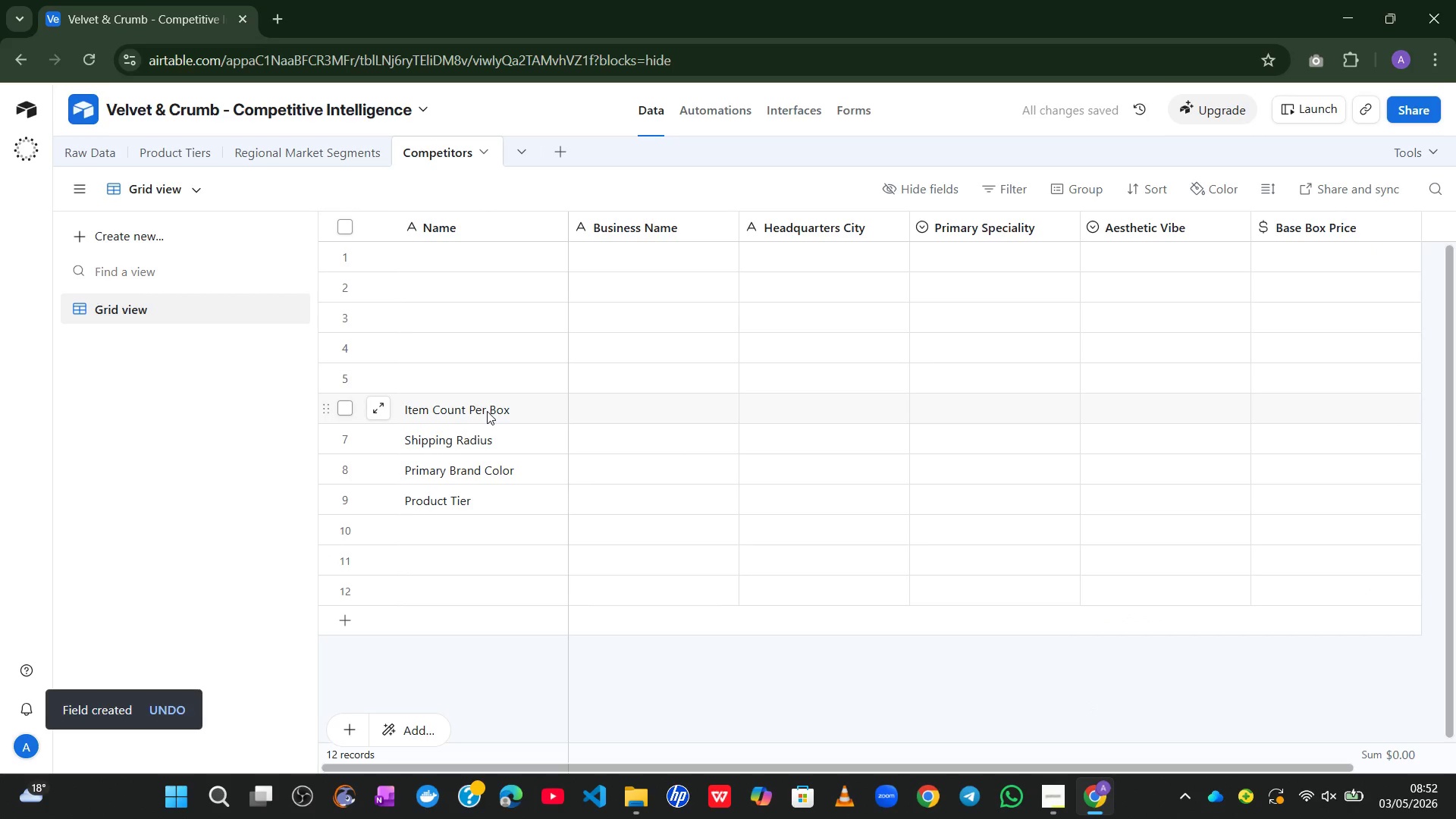 
double_click([487, 411])
 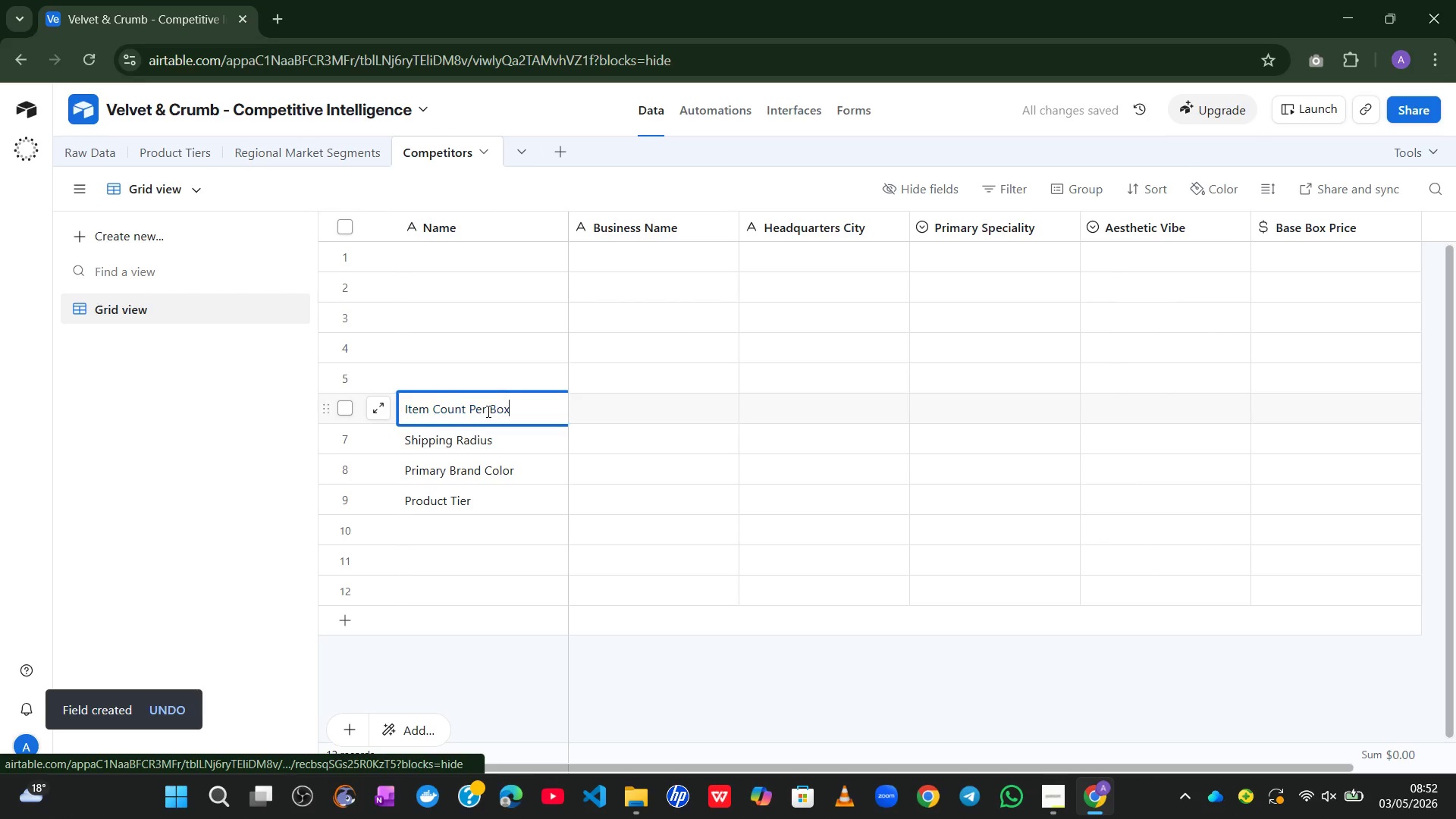 
key(Control+A)
 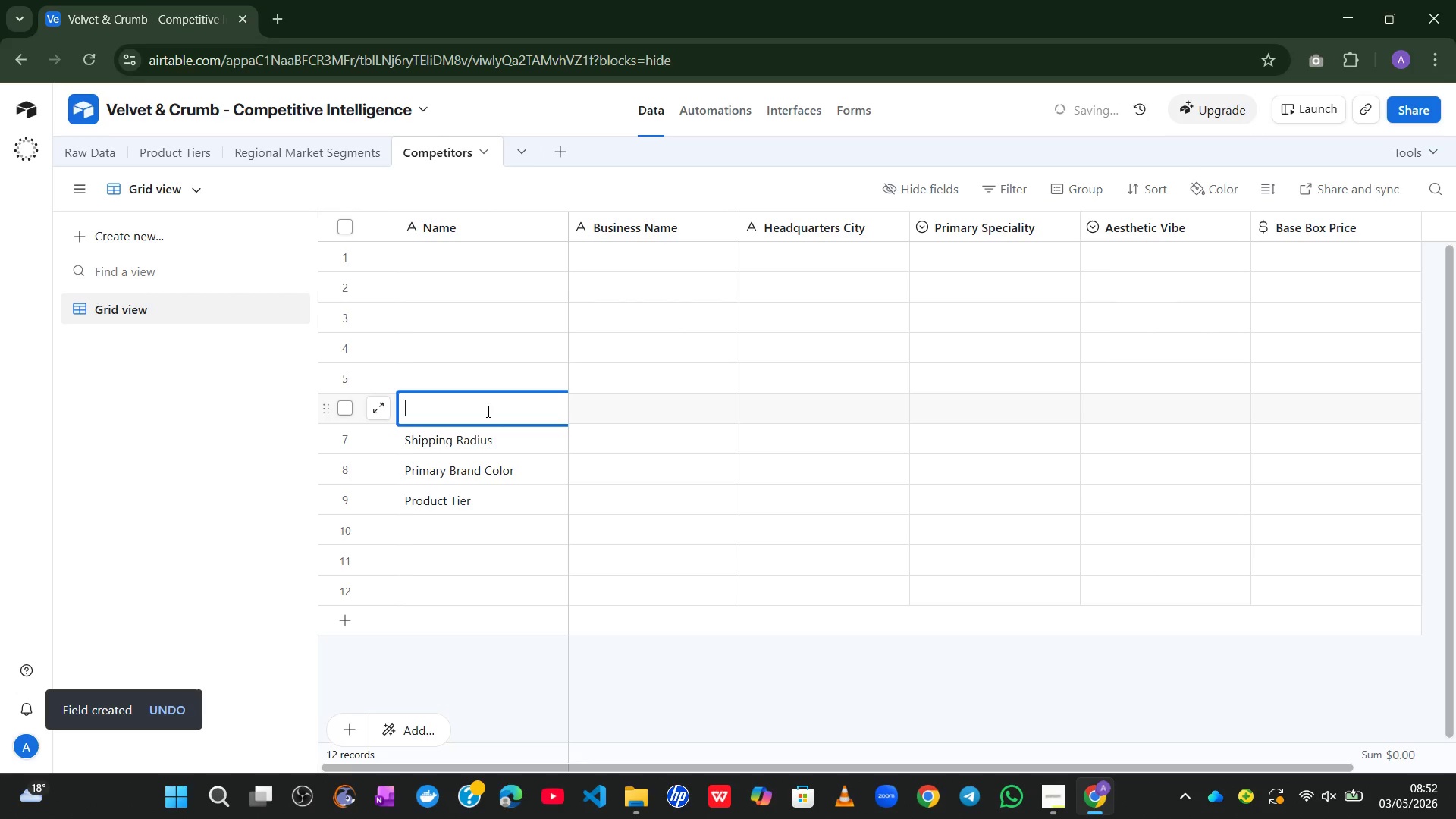 
key(Control+X)
 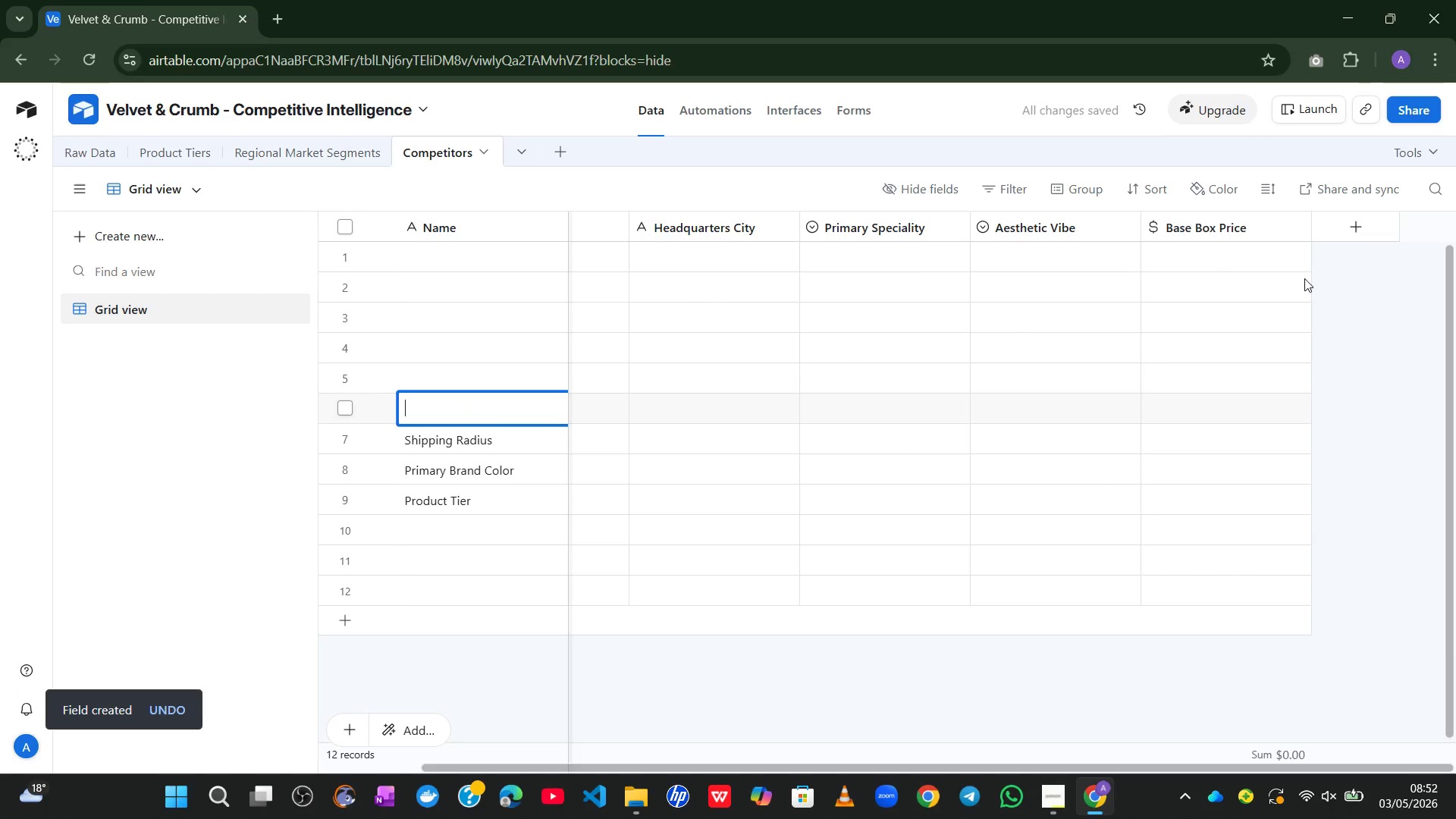 
left_click([1364, 225])
 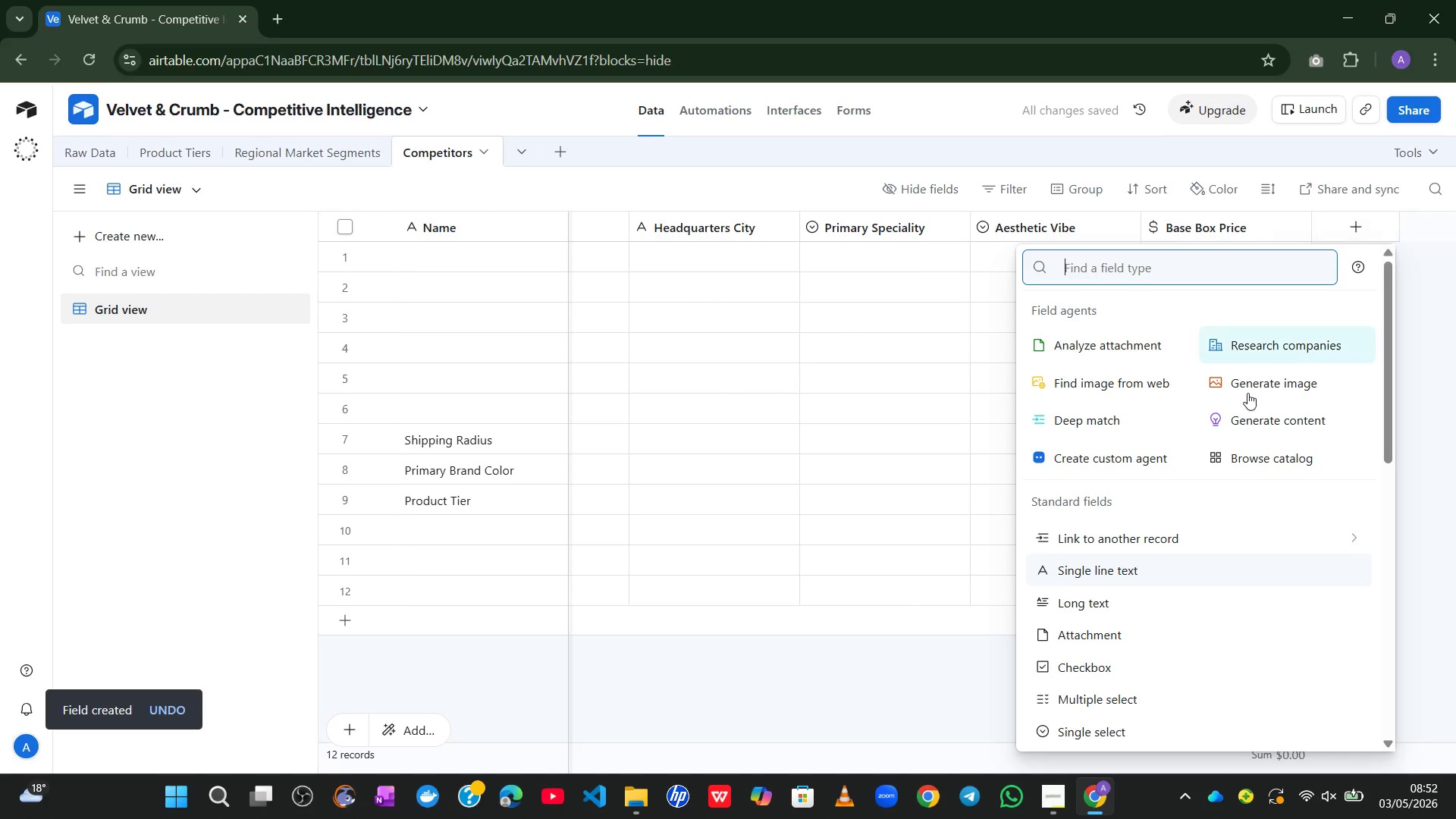 
mouse_move([1149, 619])
 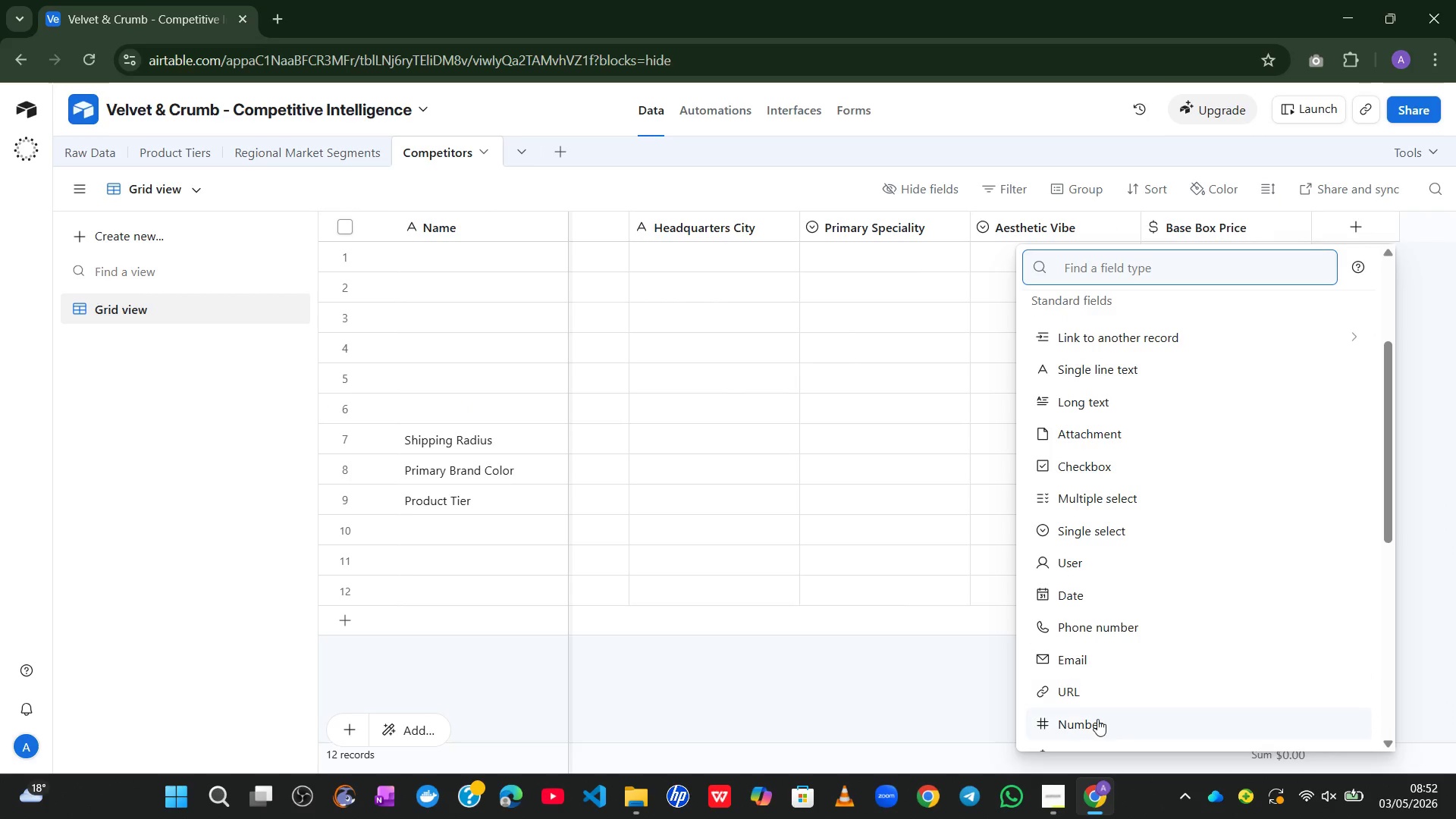 
left_click([1096, 723])
 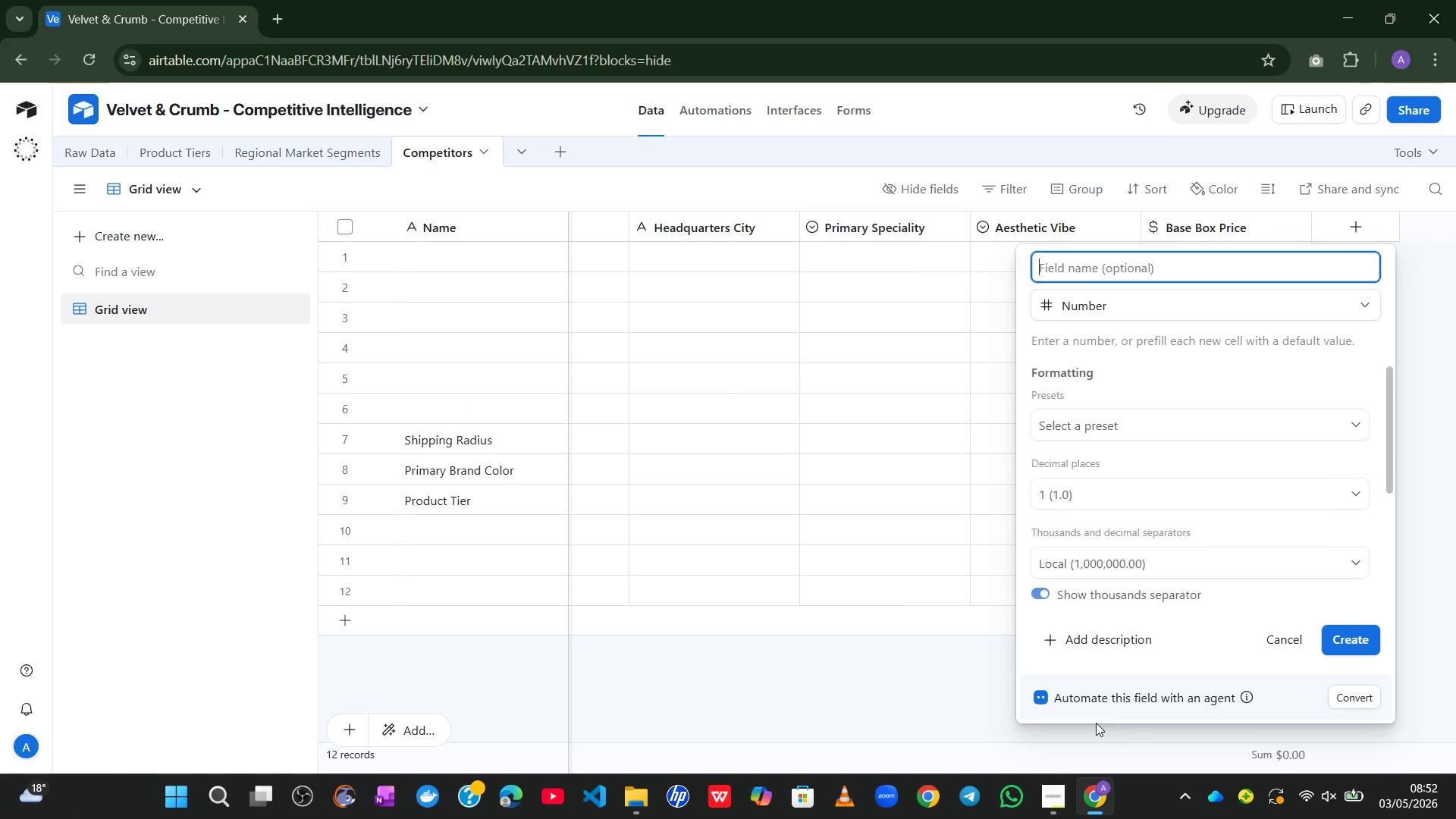 
key(Control+V)
 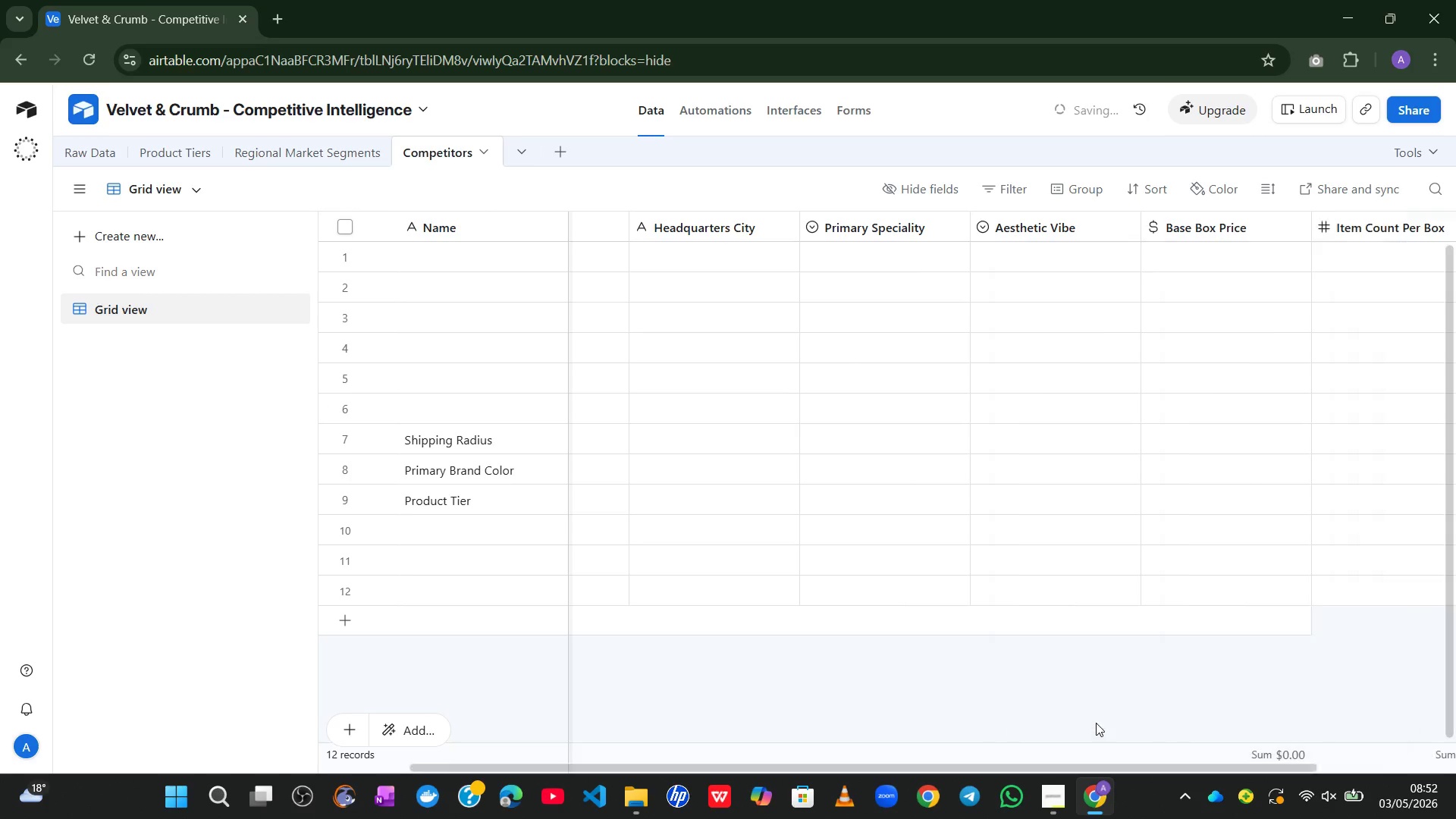 
key(Enter)
 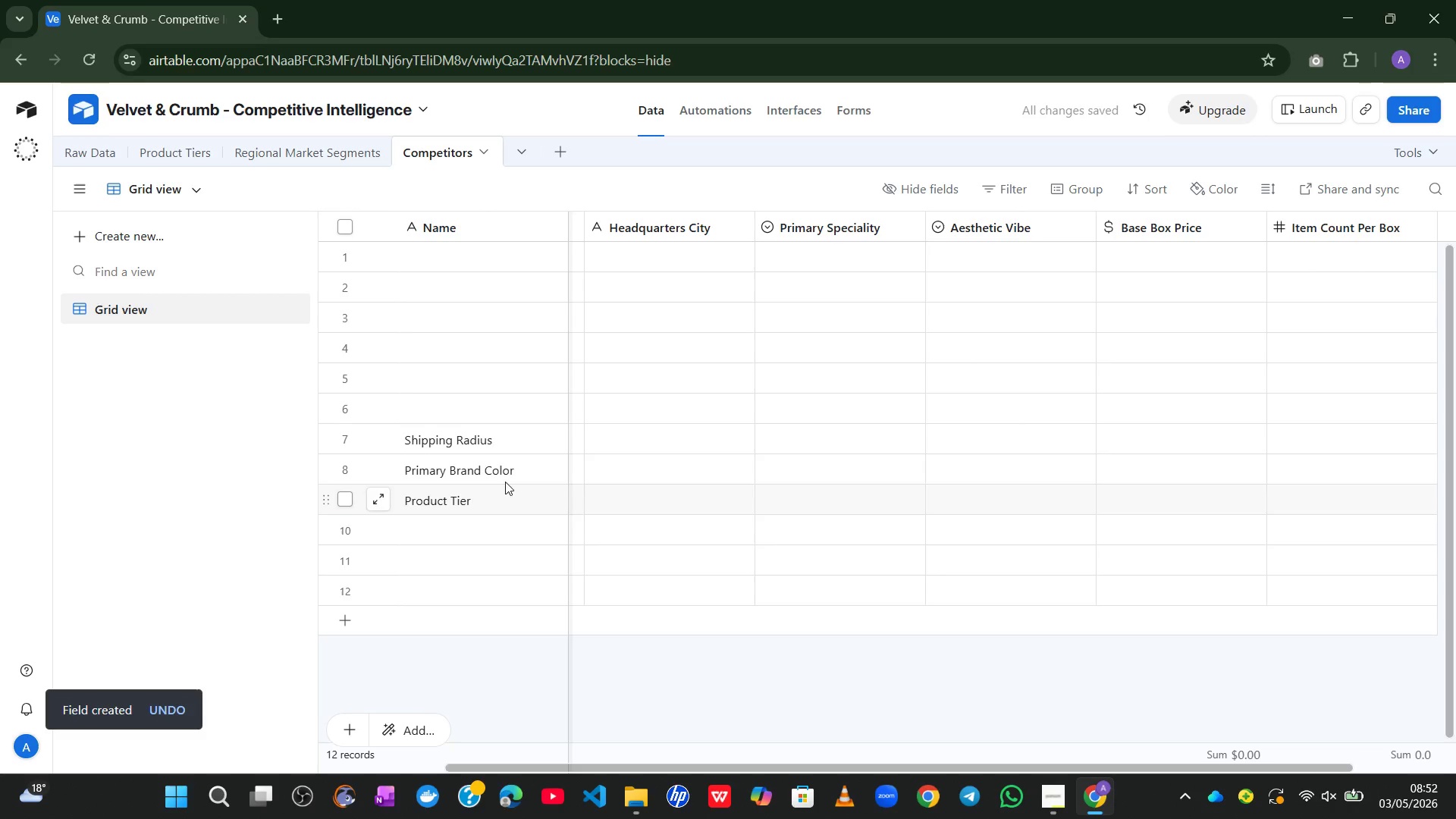 
double_click([466, 442])
 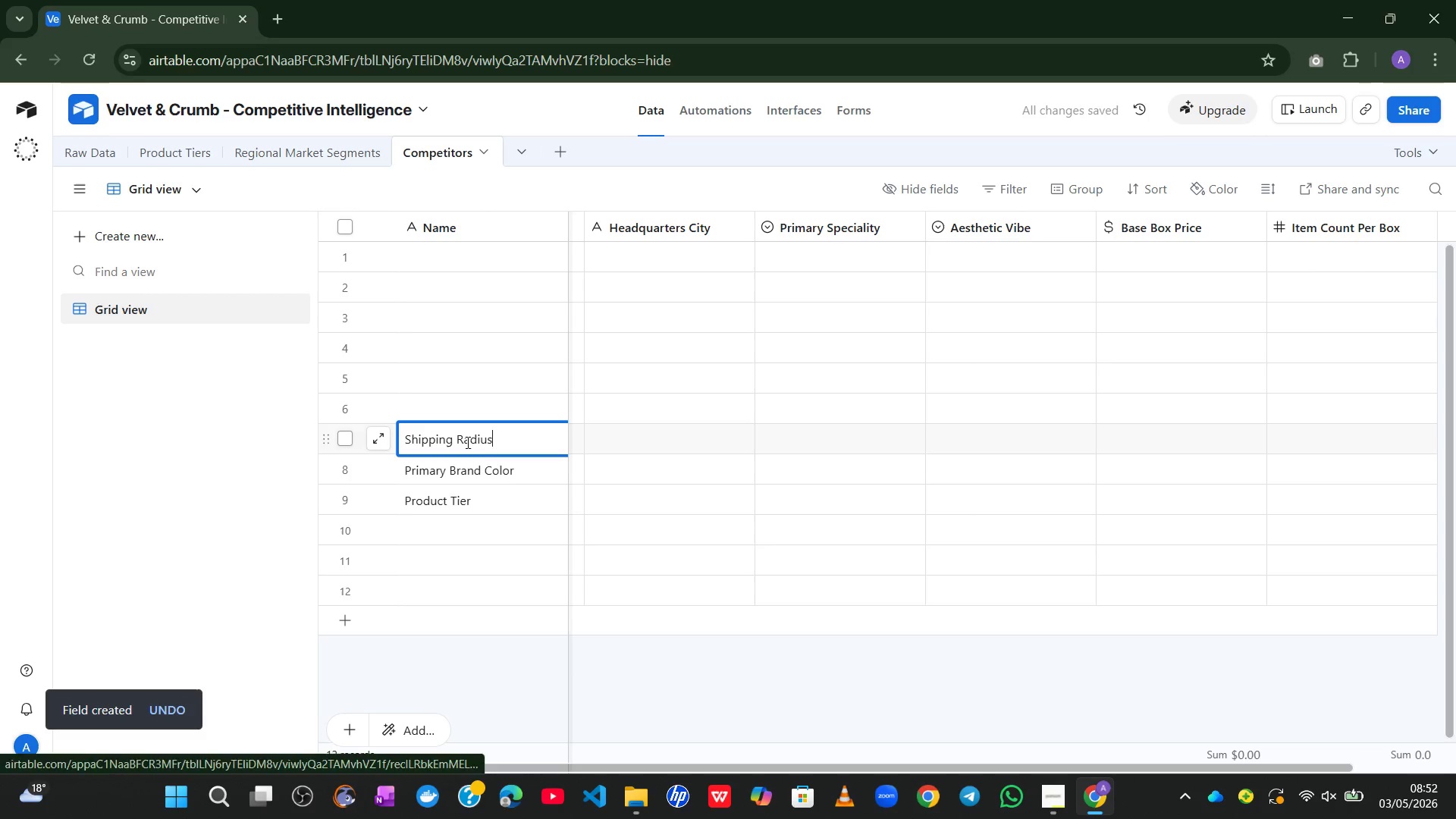 
key(Control+A)
 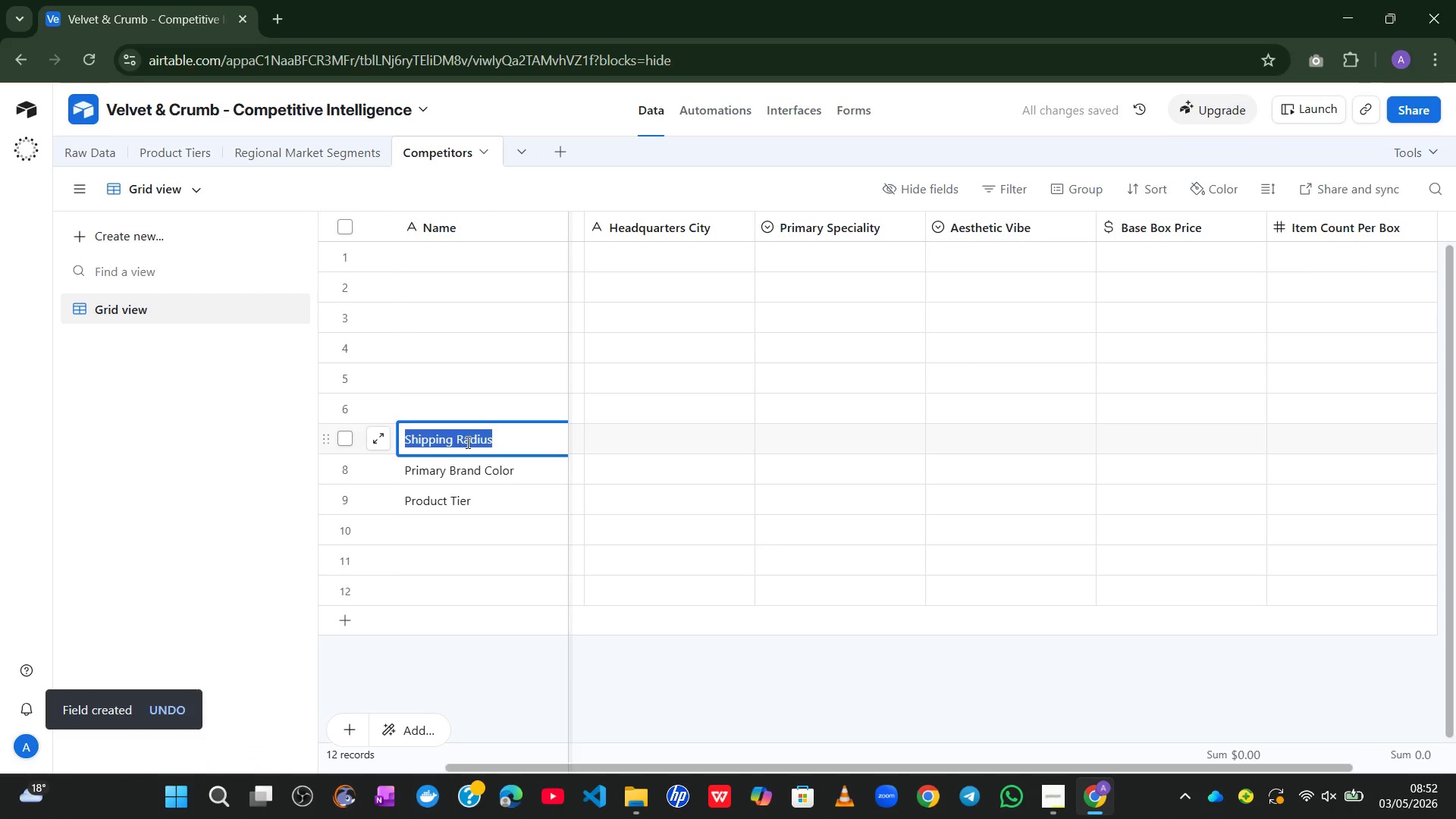 
key(Control+X)
 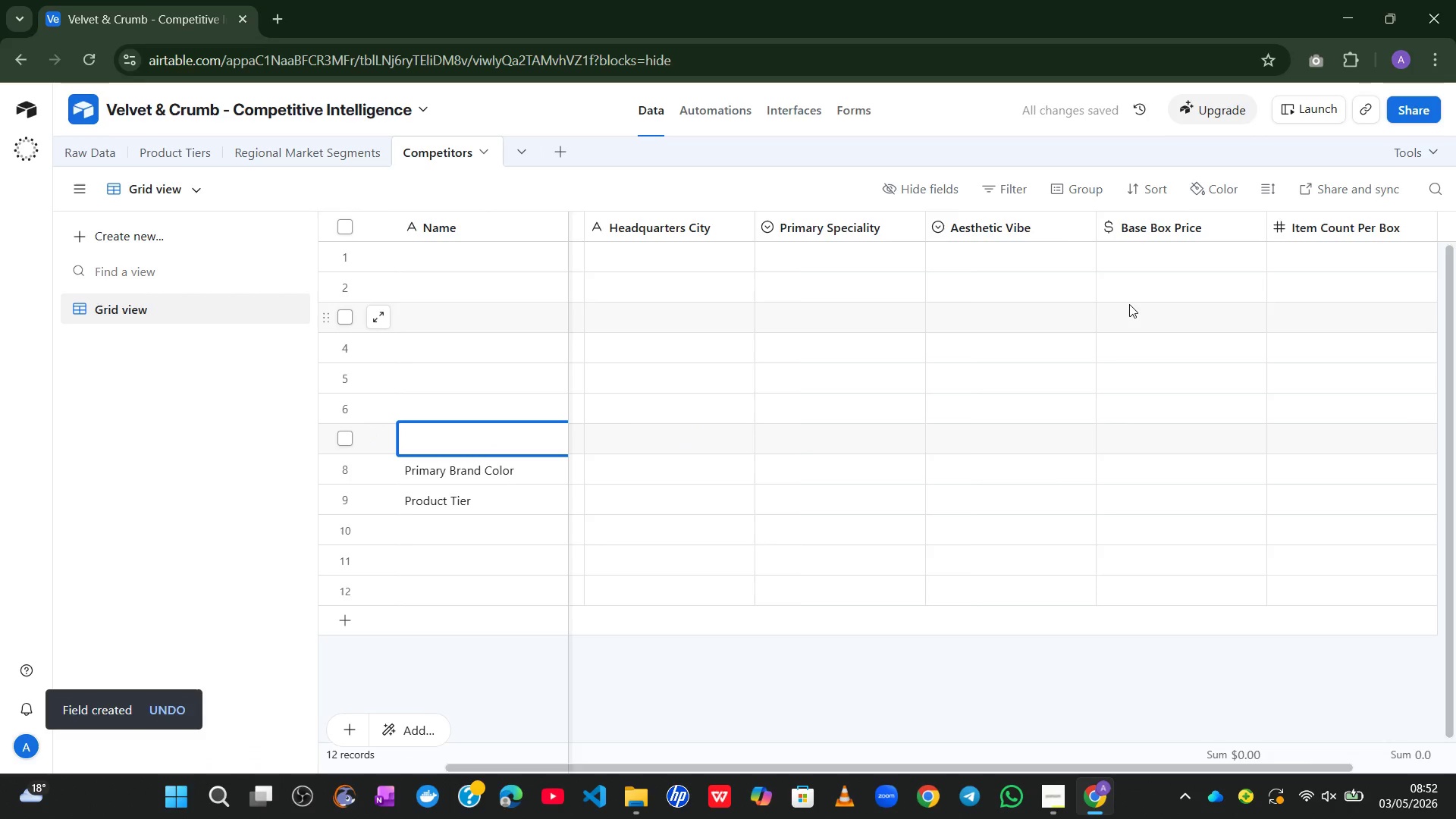 
left_click([1382, 217])
 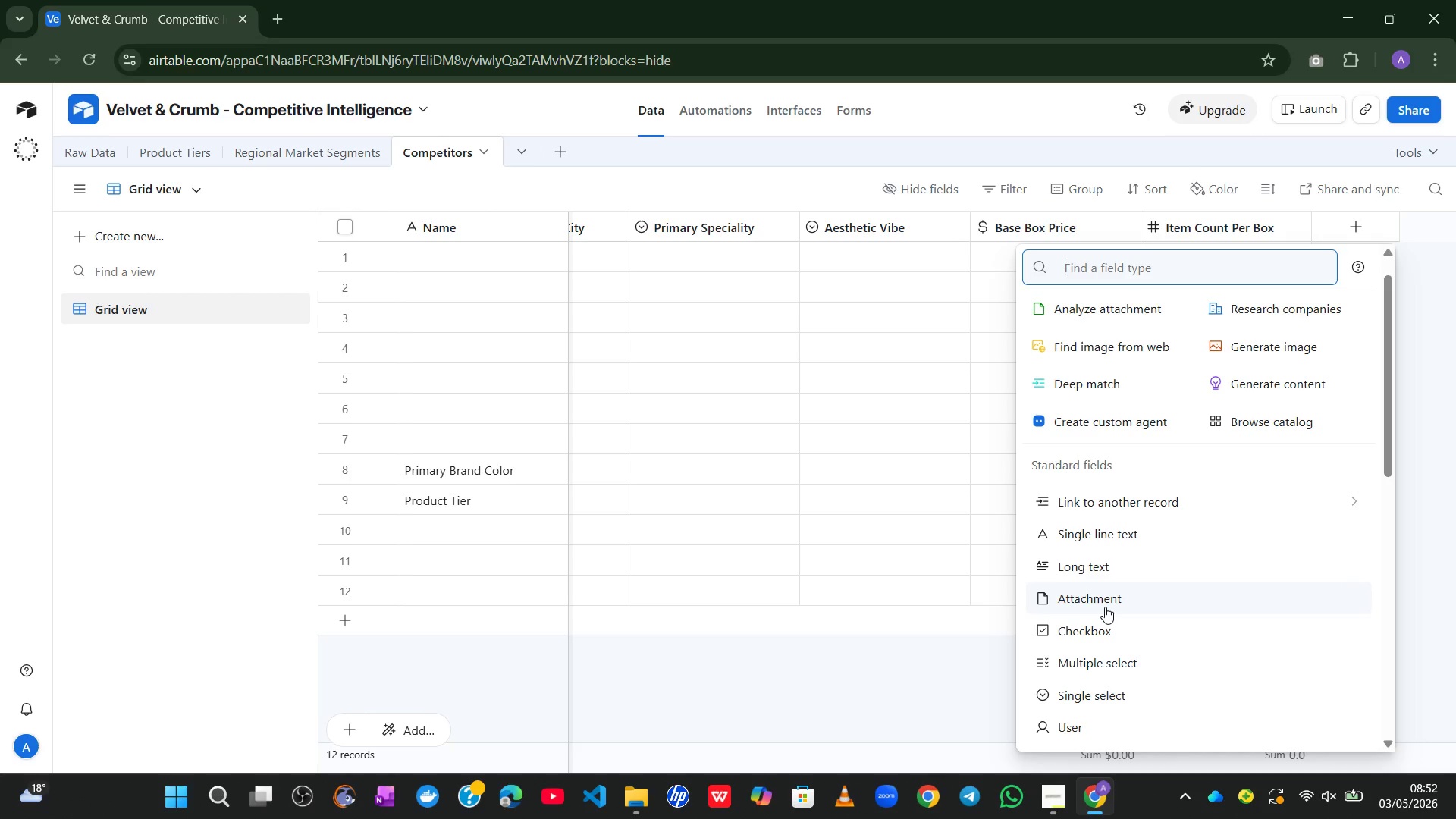 
wait(8.67)
 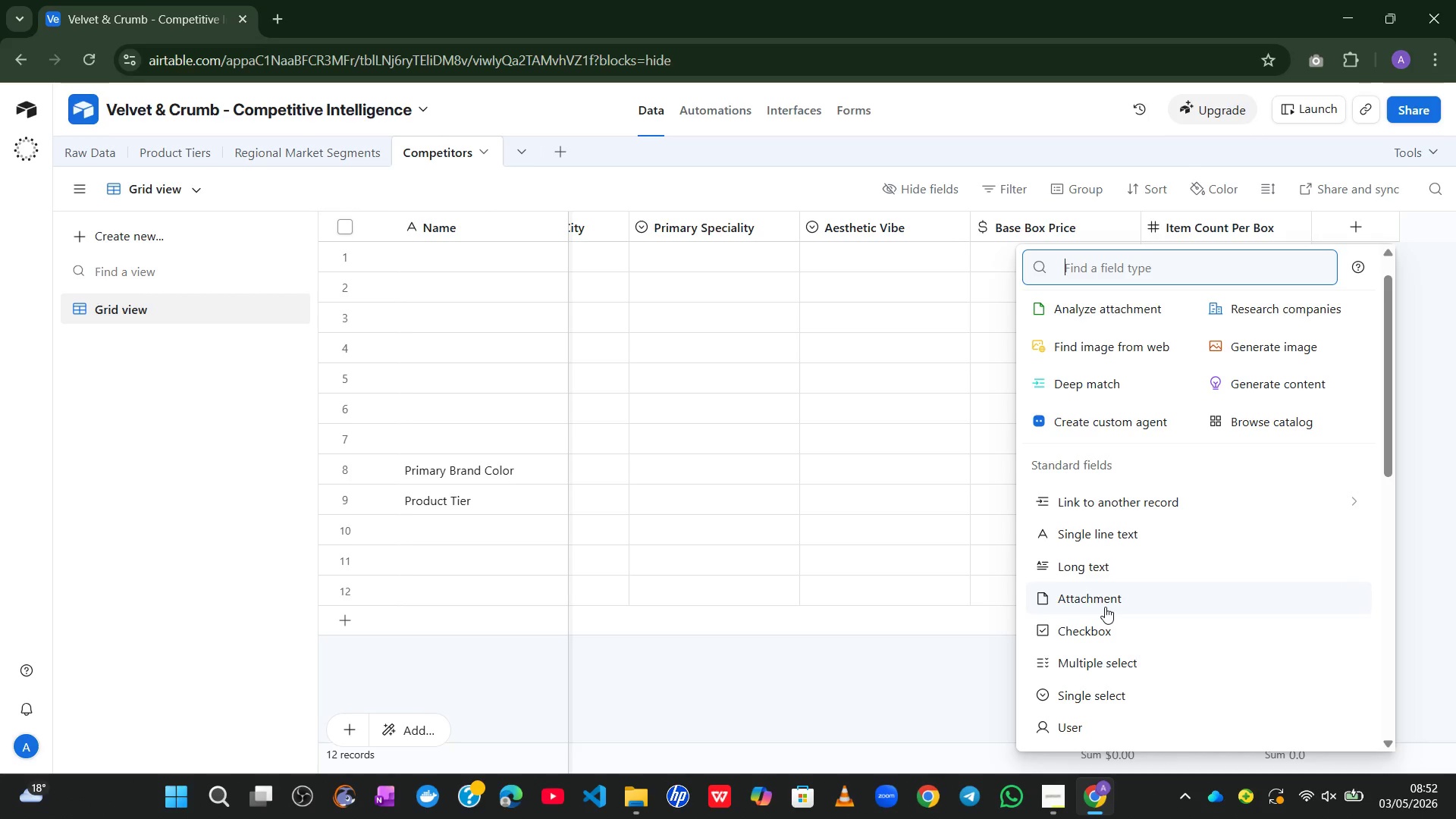 
left_click([1147, 529])
 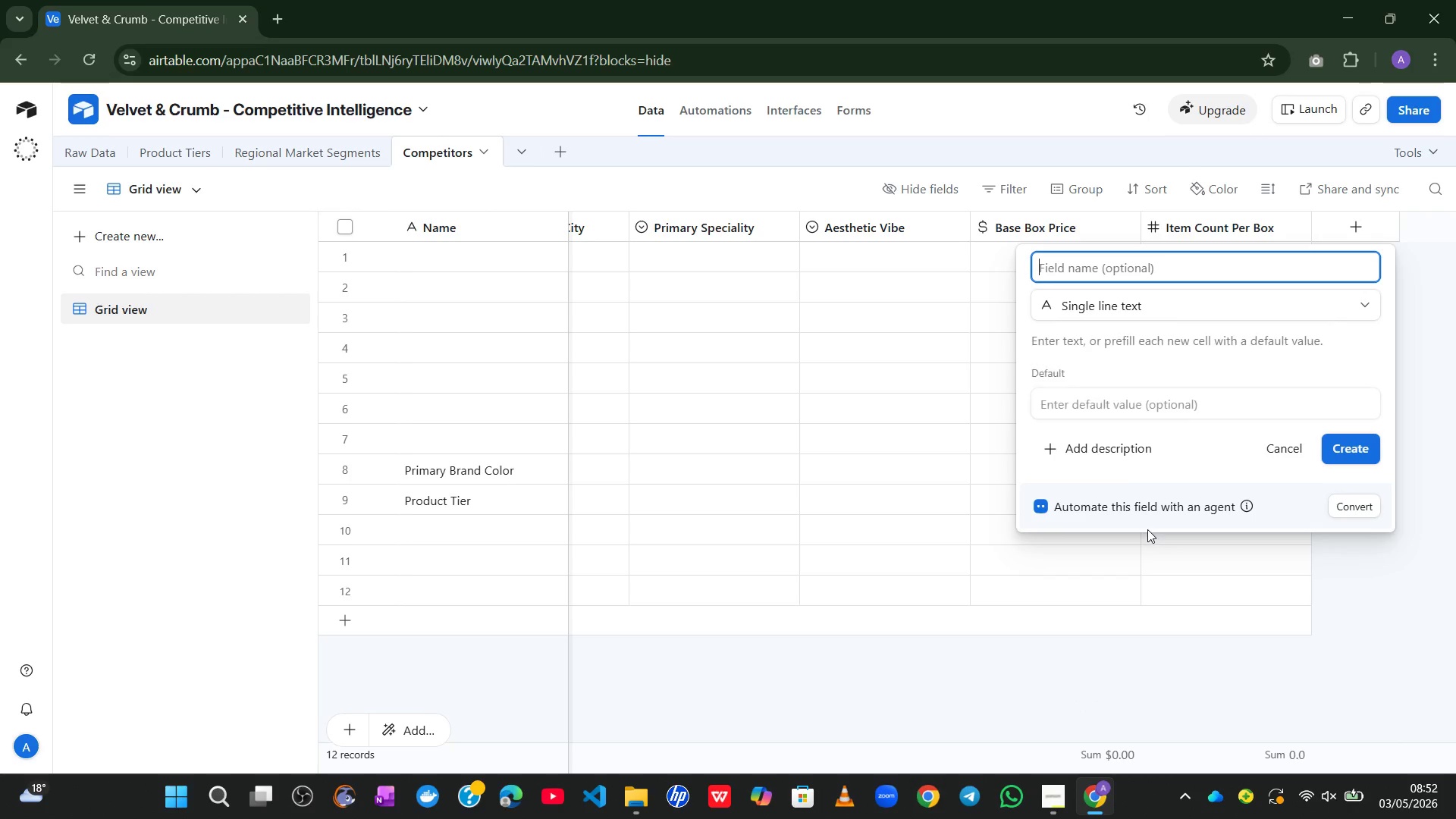 
key(Control+V)
 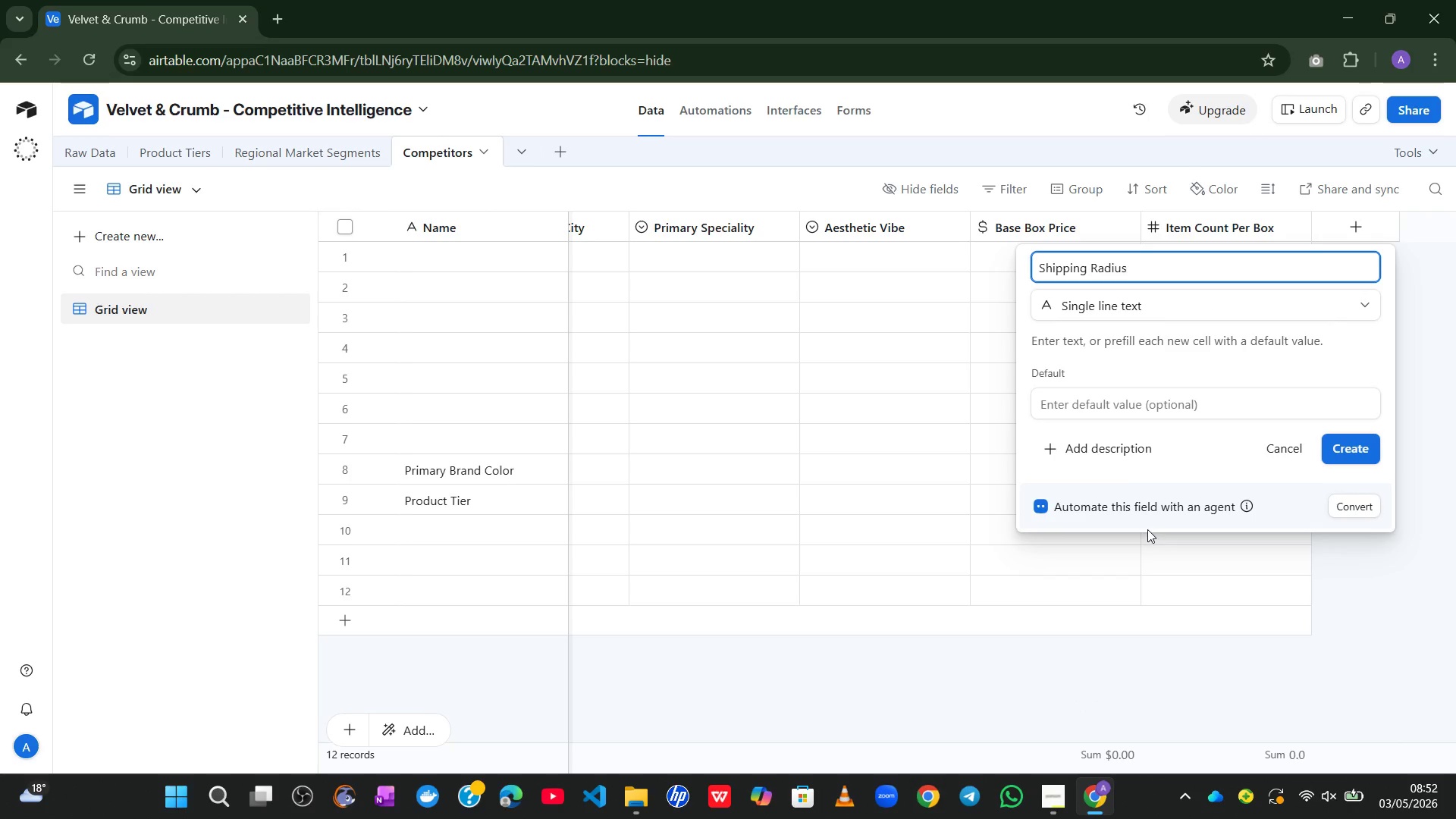 
key(Enter)
 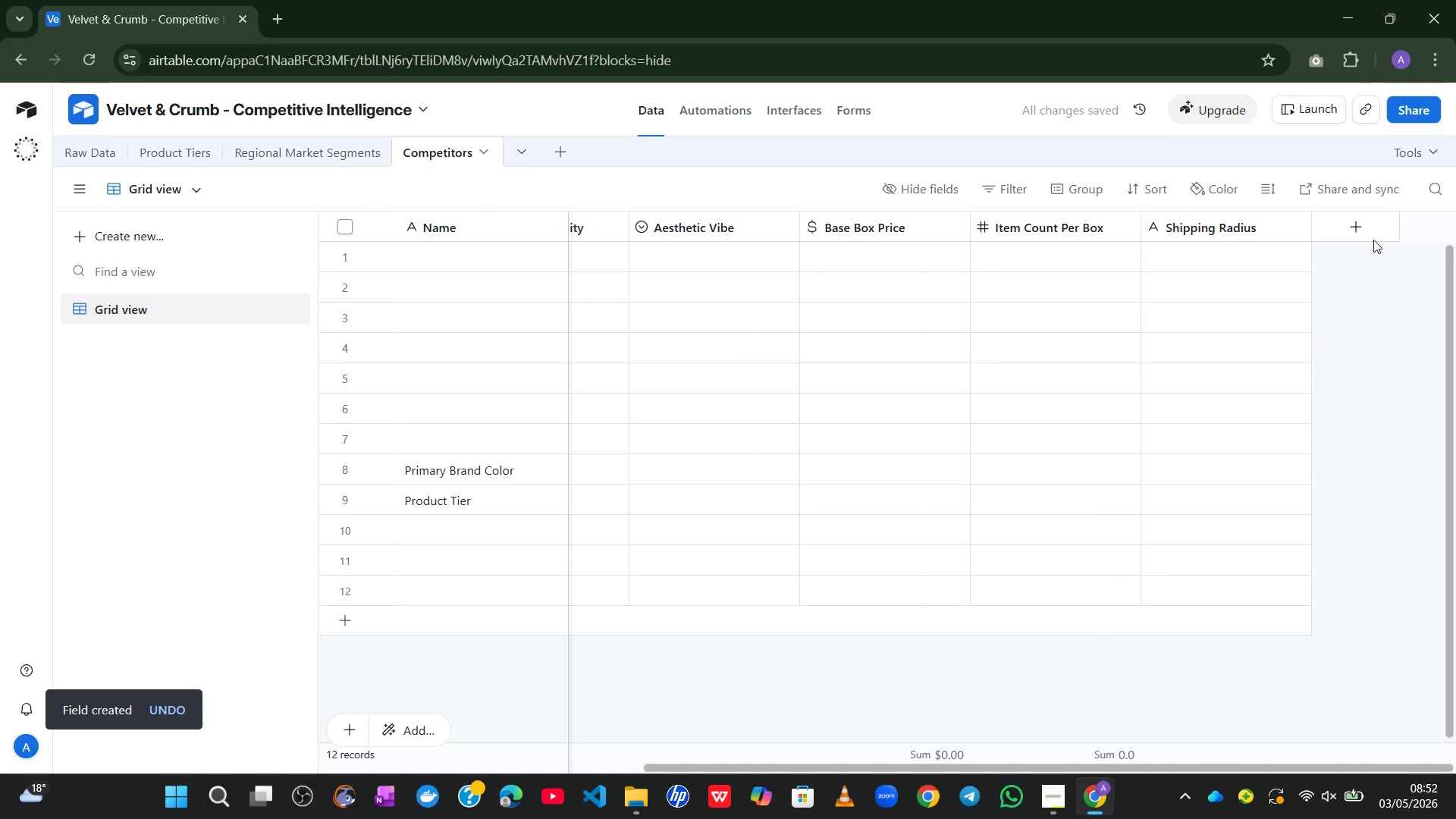 
left_click([1323, 238])
 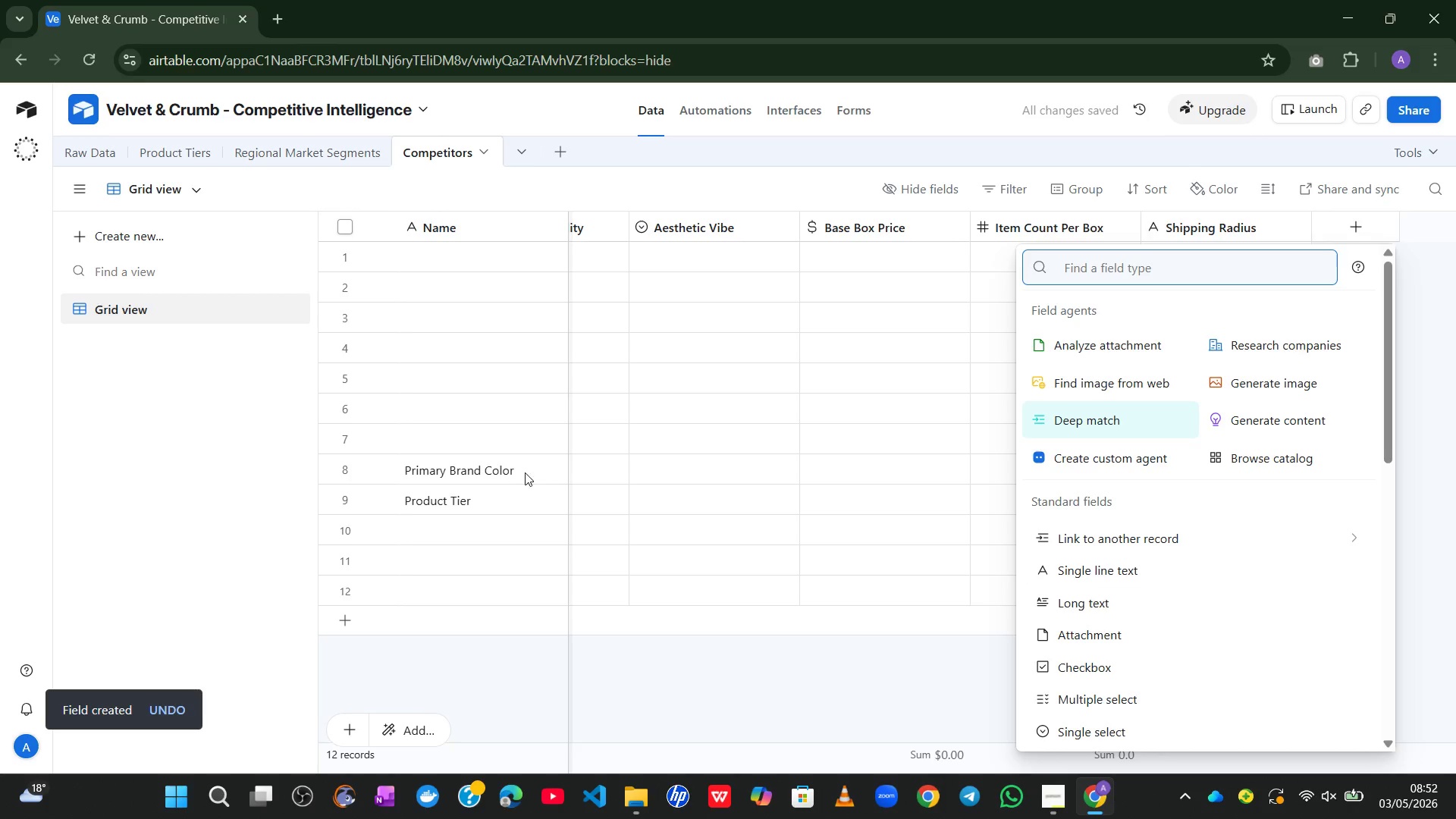 
double_click([488, 469])
 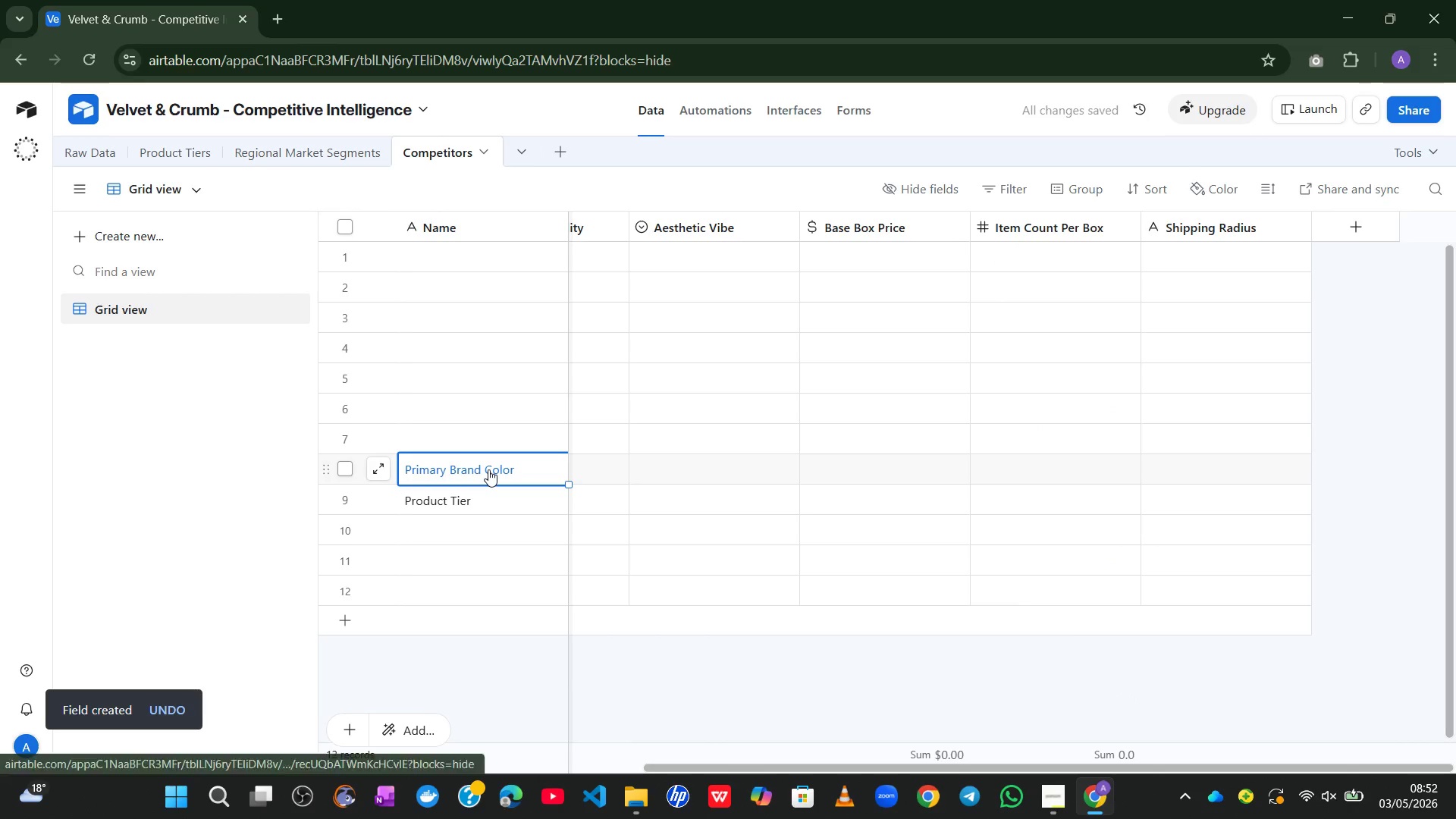 
key(Control+A)
 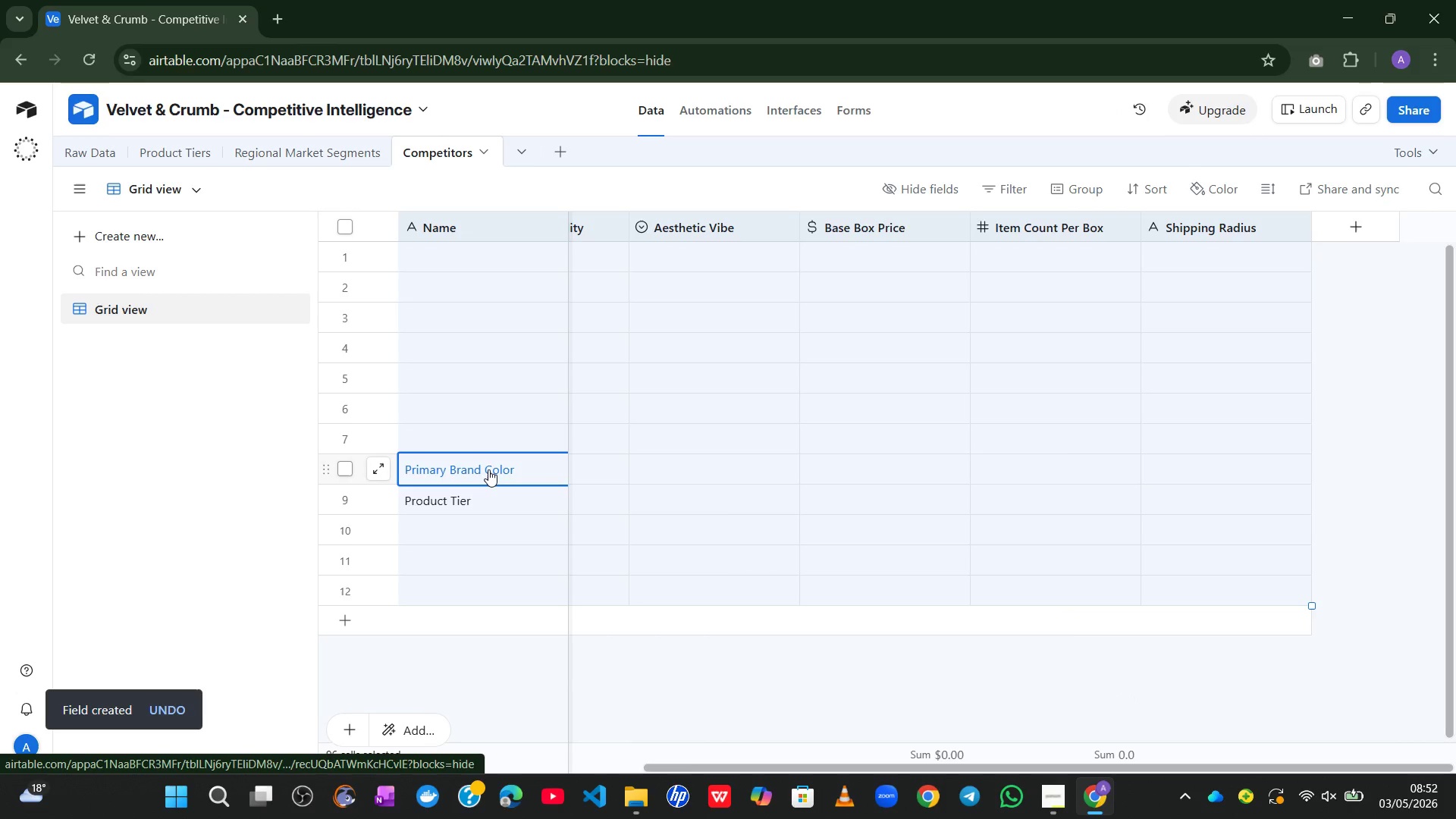 
left_click([488, 469])
 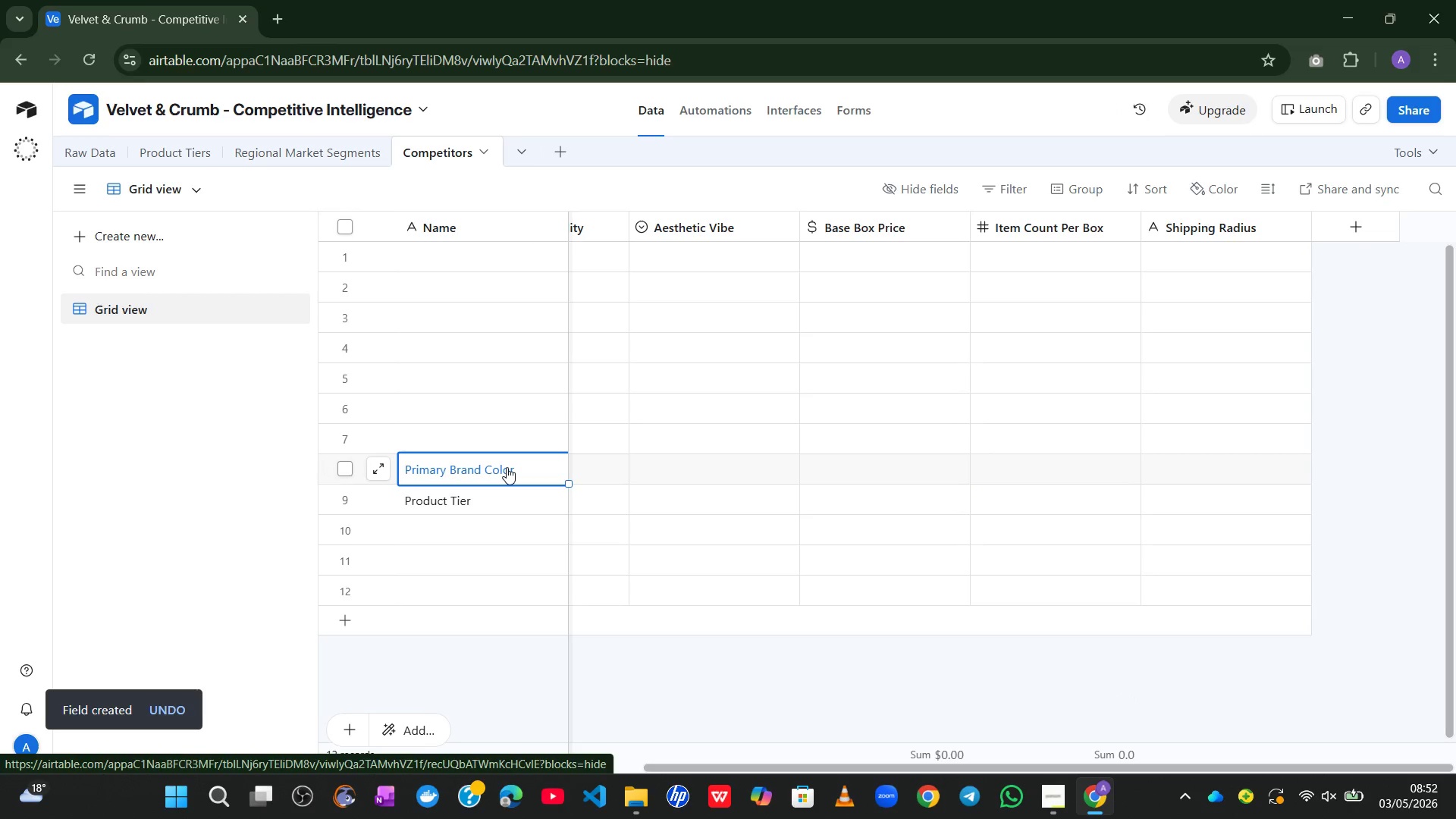 
double_click([507, 467])
 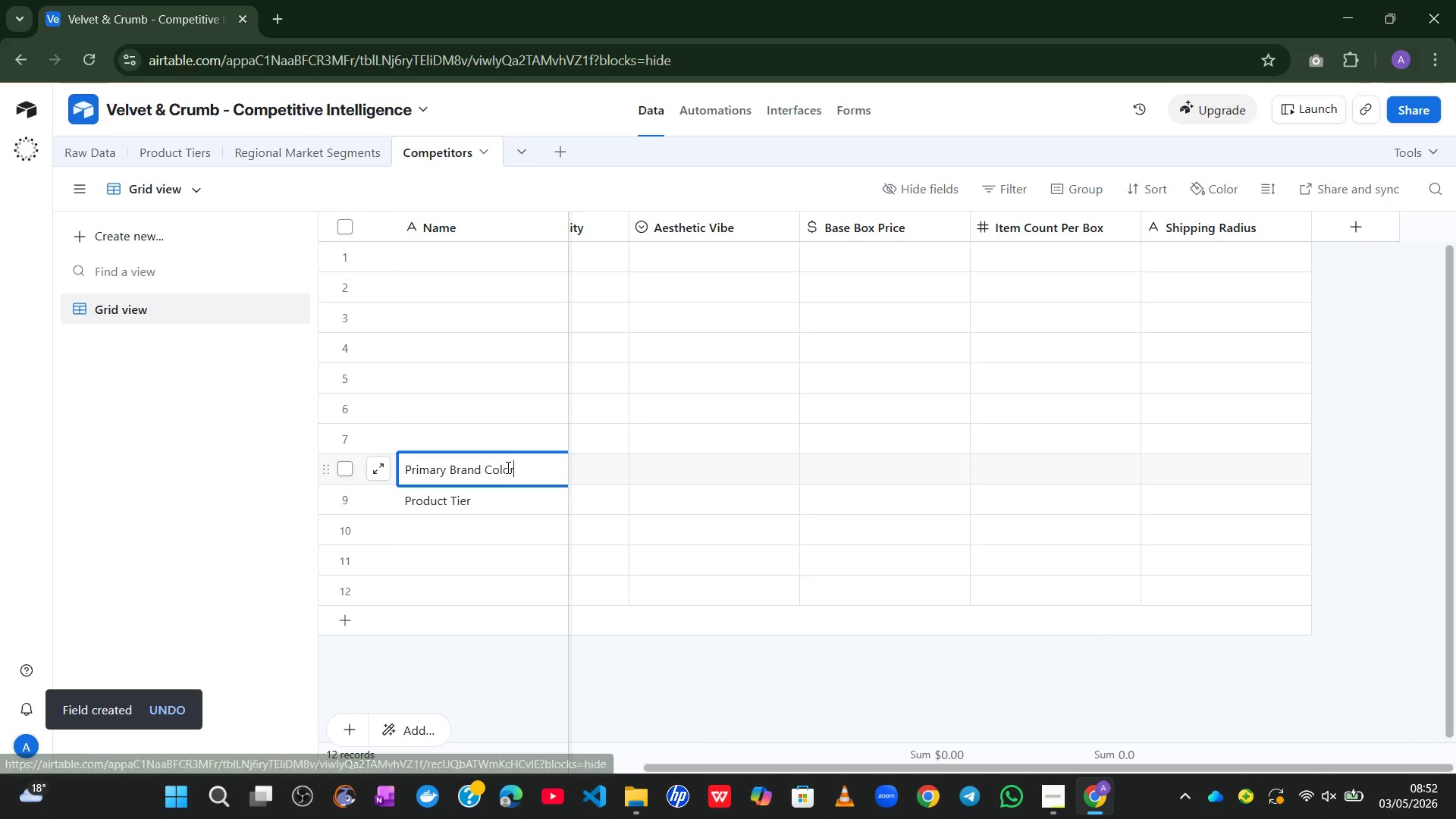 
key(Control+A)
 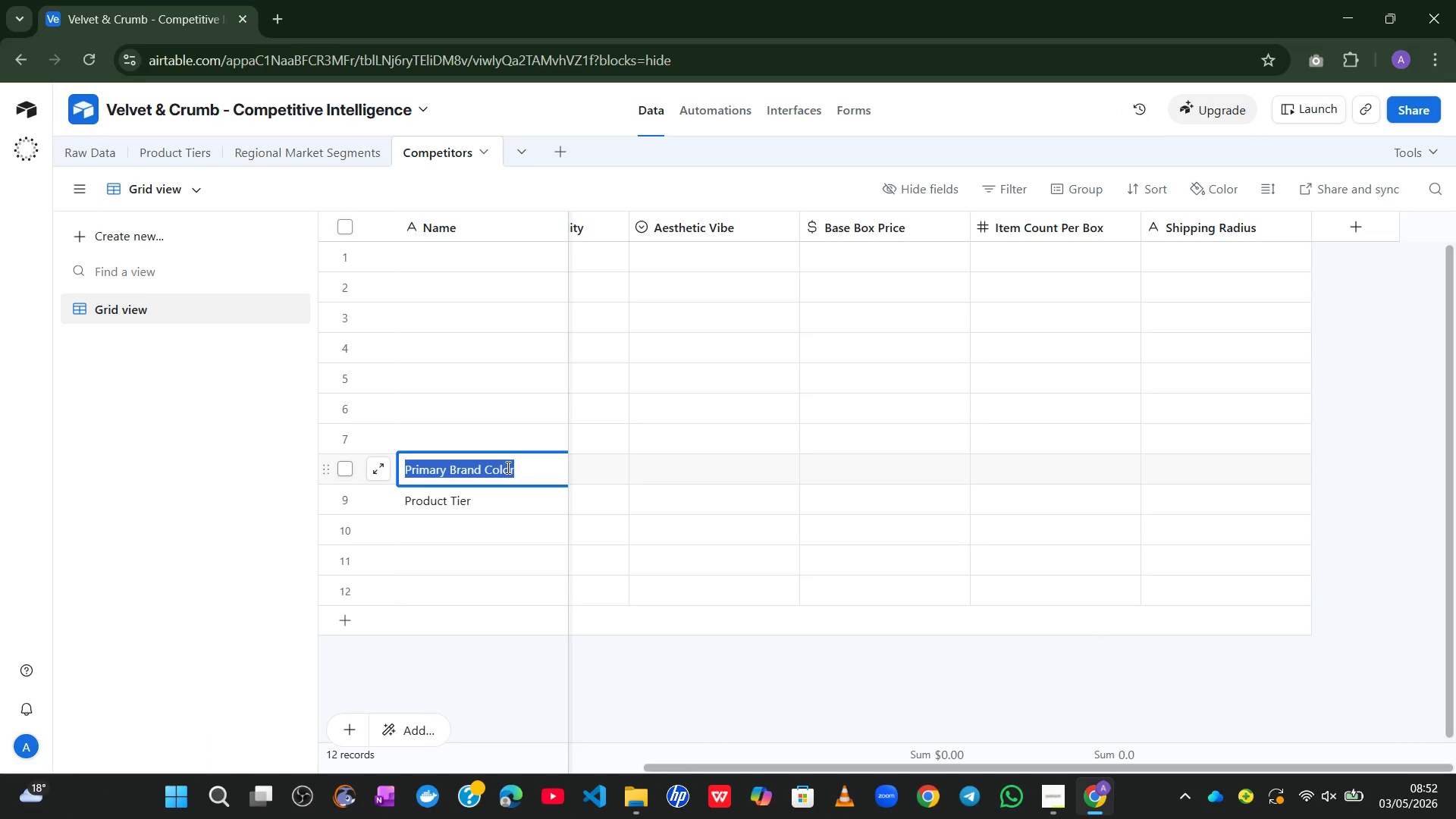 
key(Control+X)
 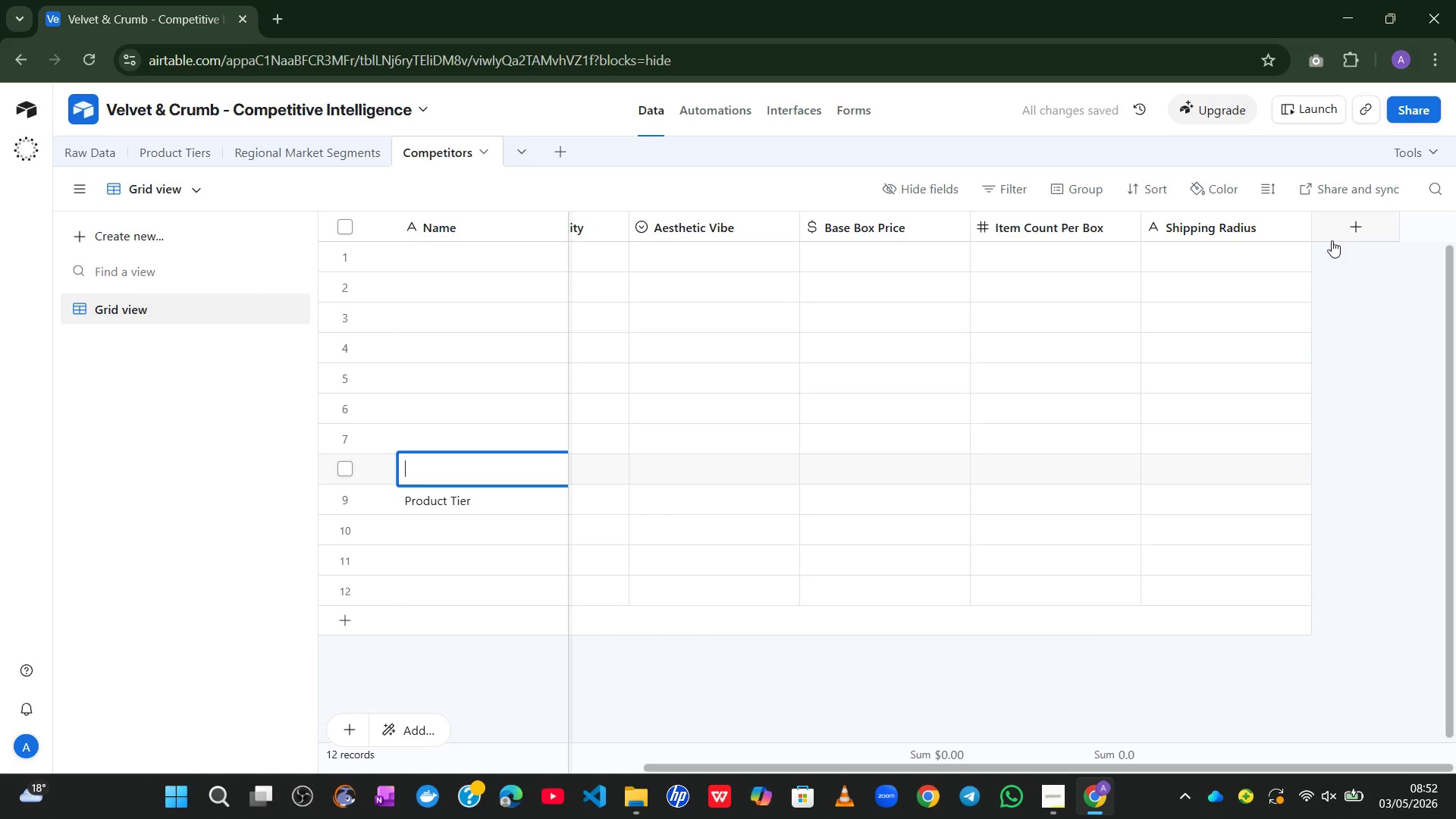 
left_click([1357, 224])
 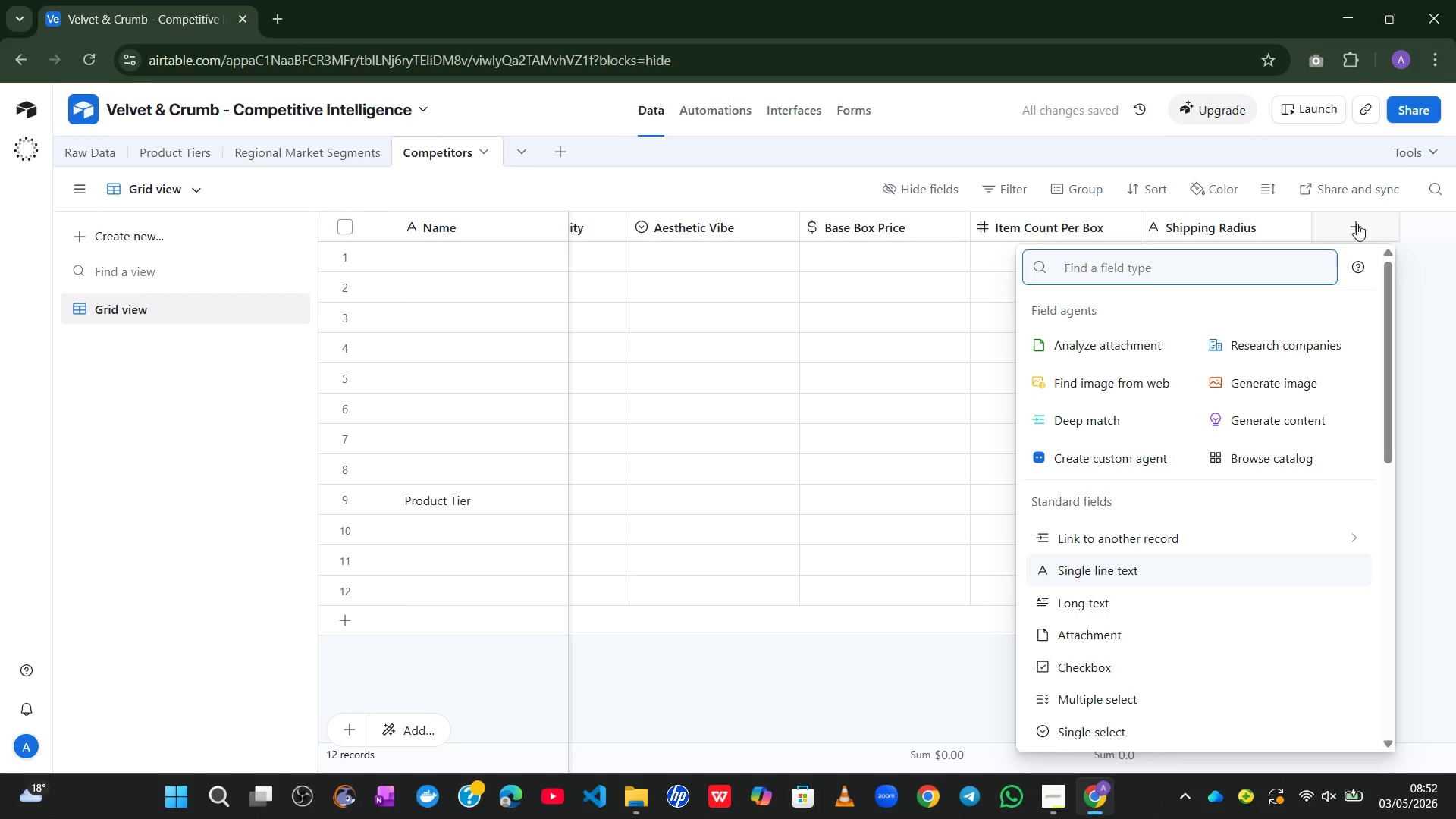 
wait(5.36)
 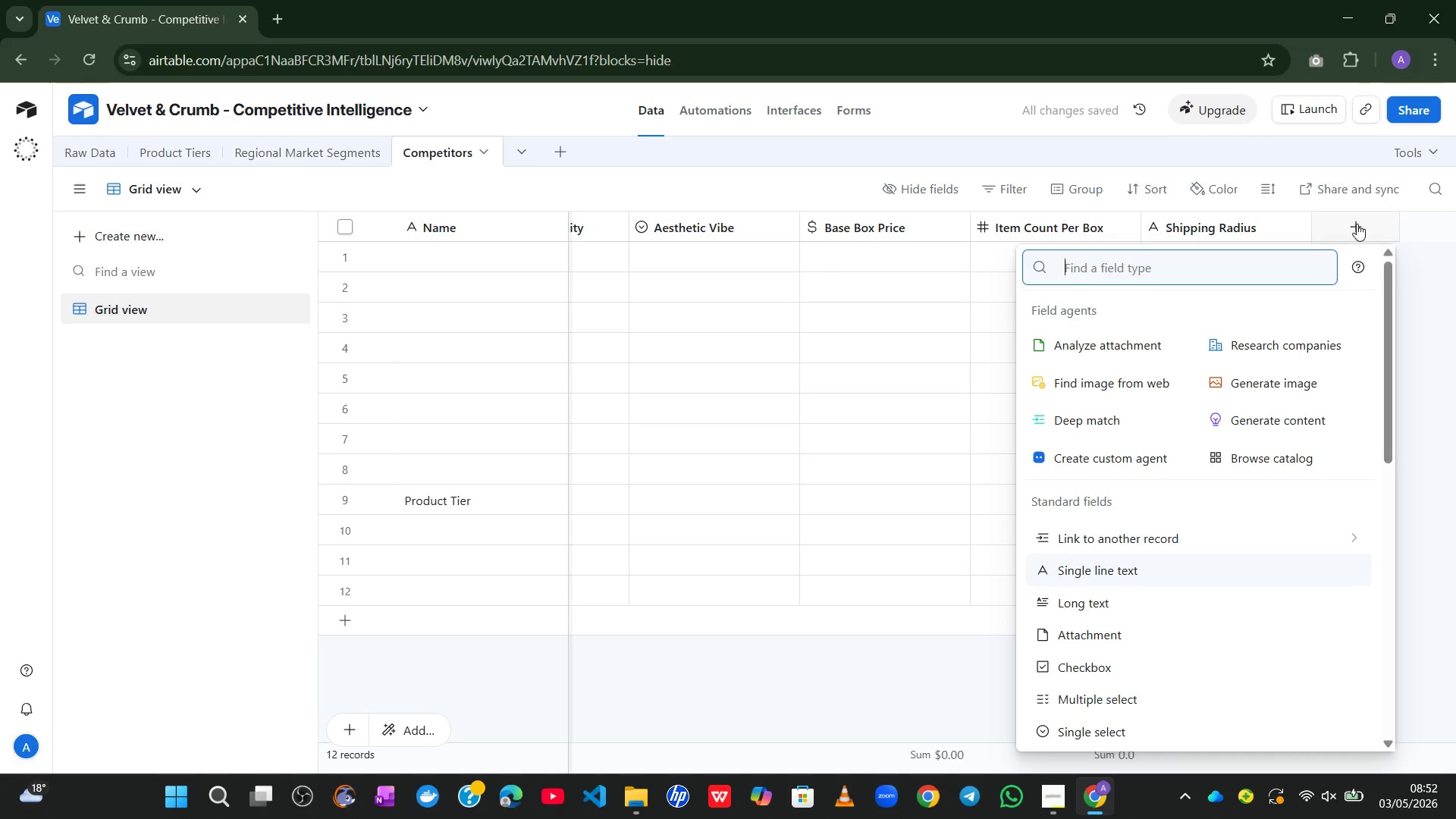 
left_click([1156, 532])
 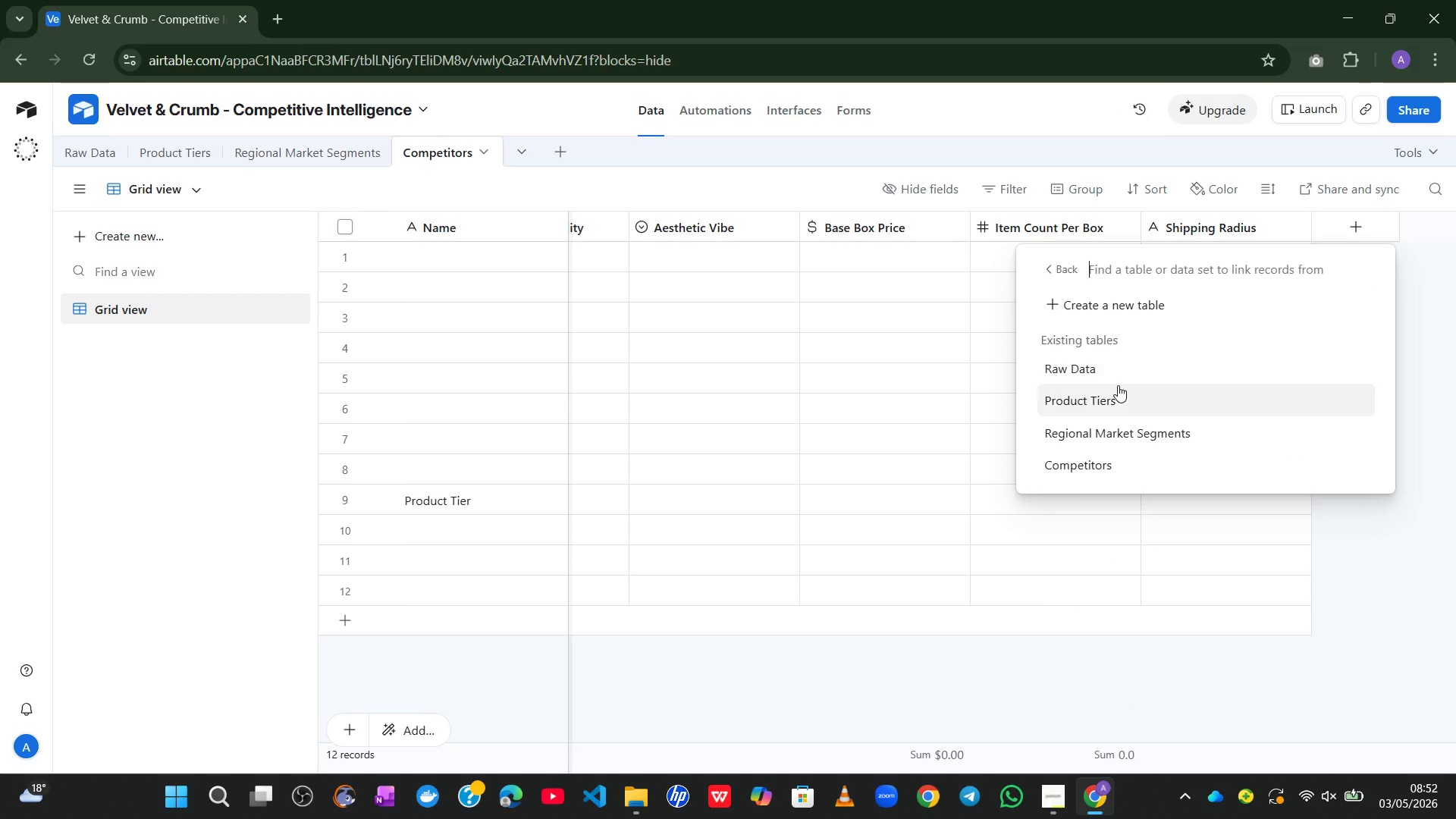 
left_click([1118, 388])
 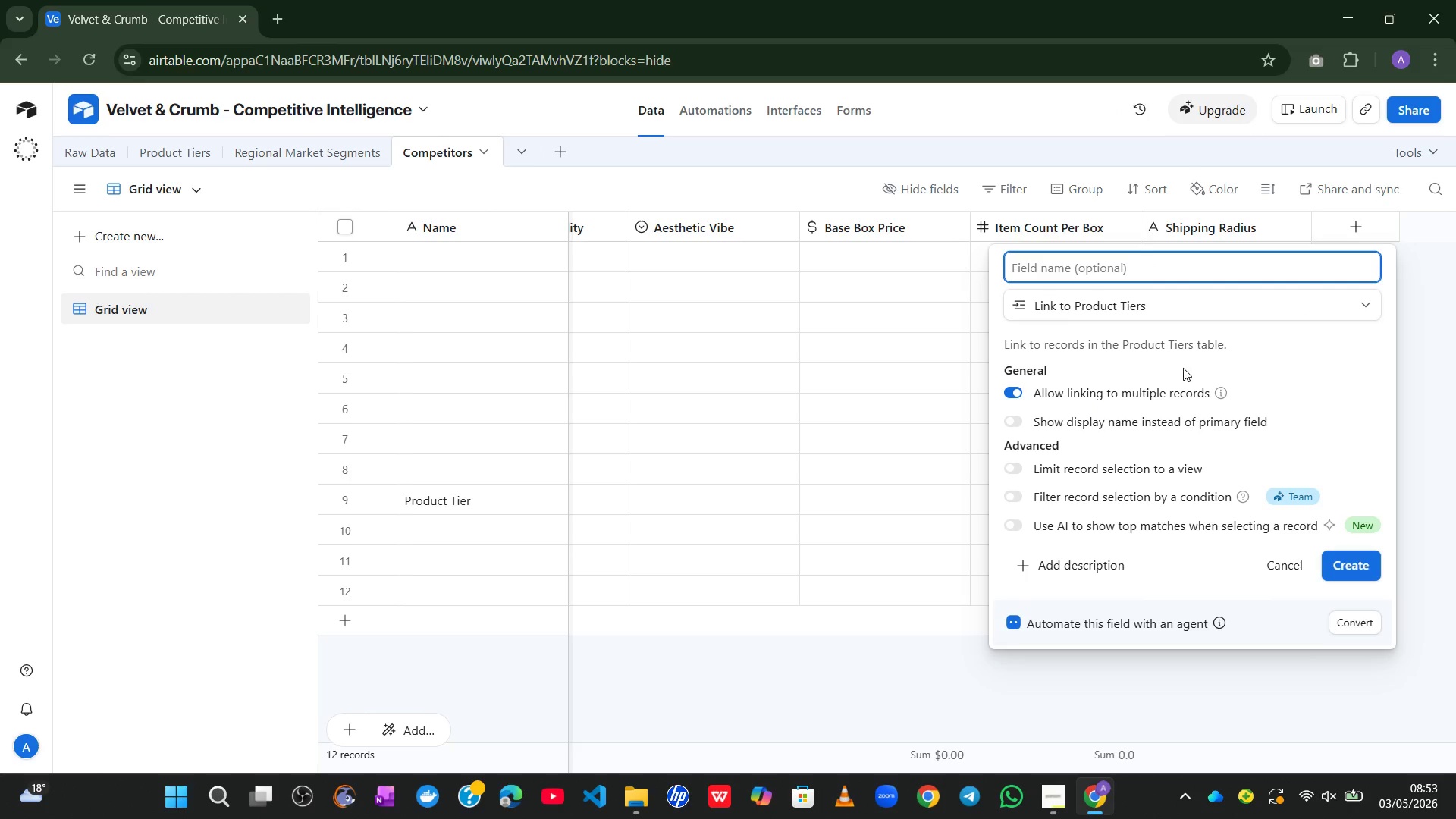 
key(Control+V)
 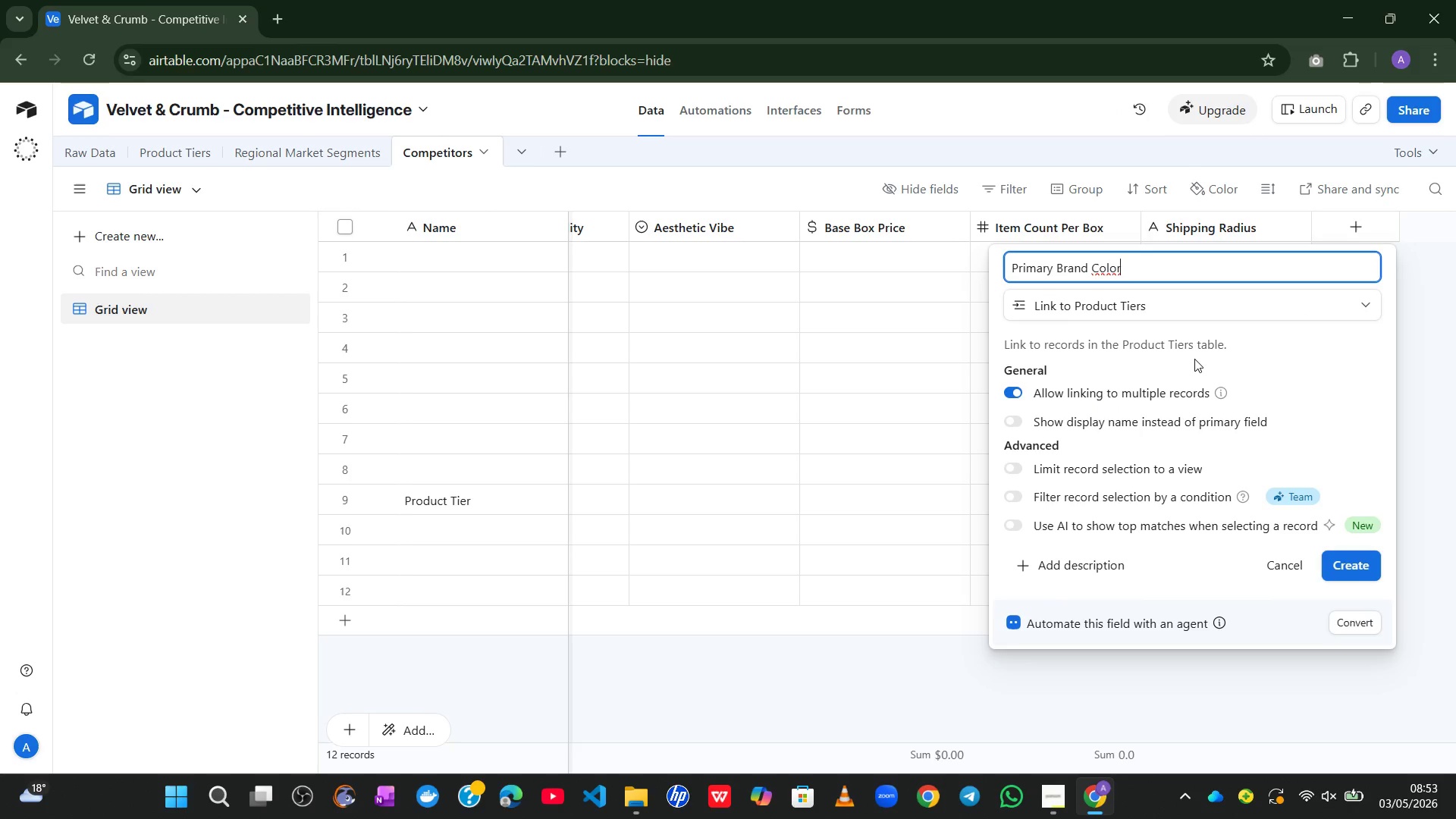 
key(Enter)
 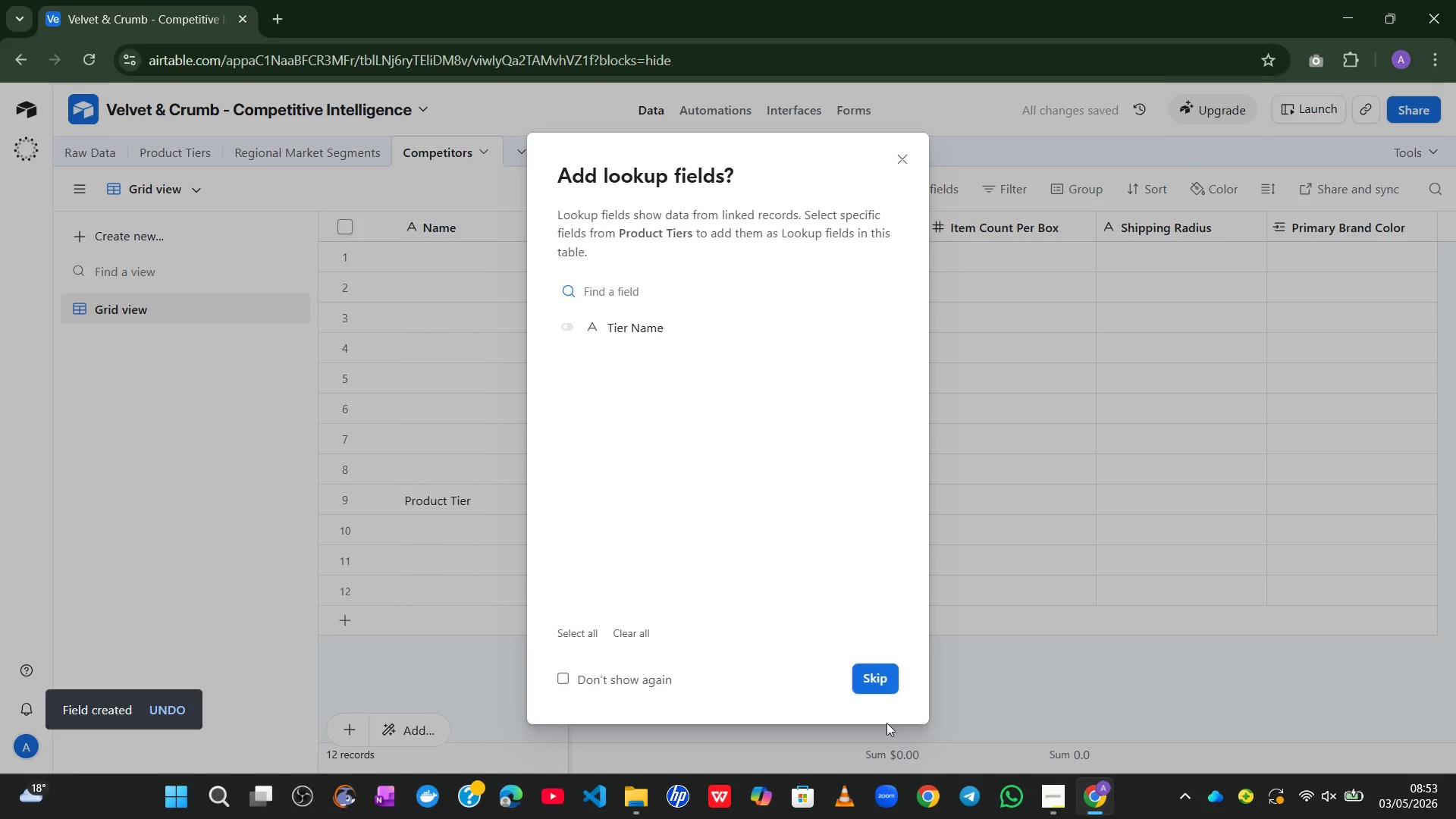 
left_click([879, 682])
 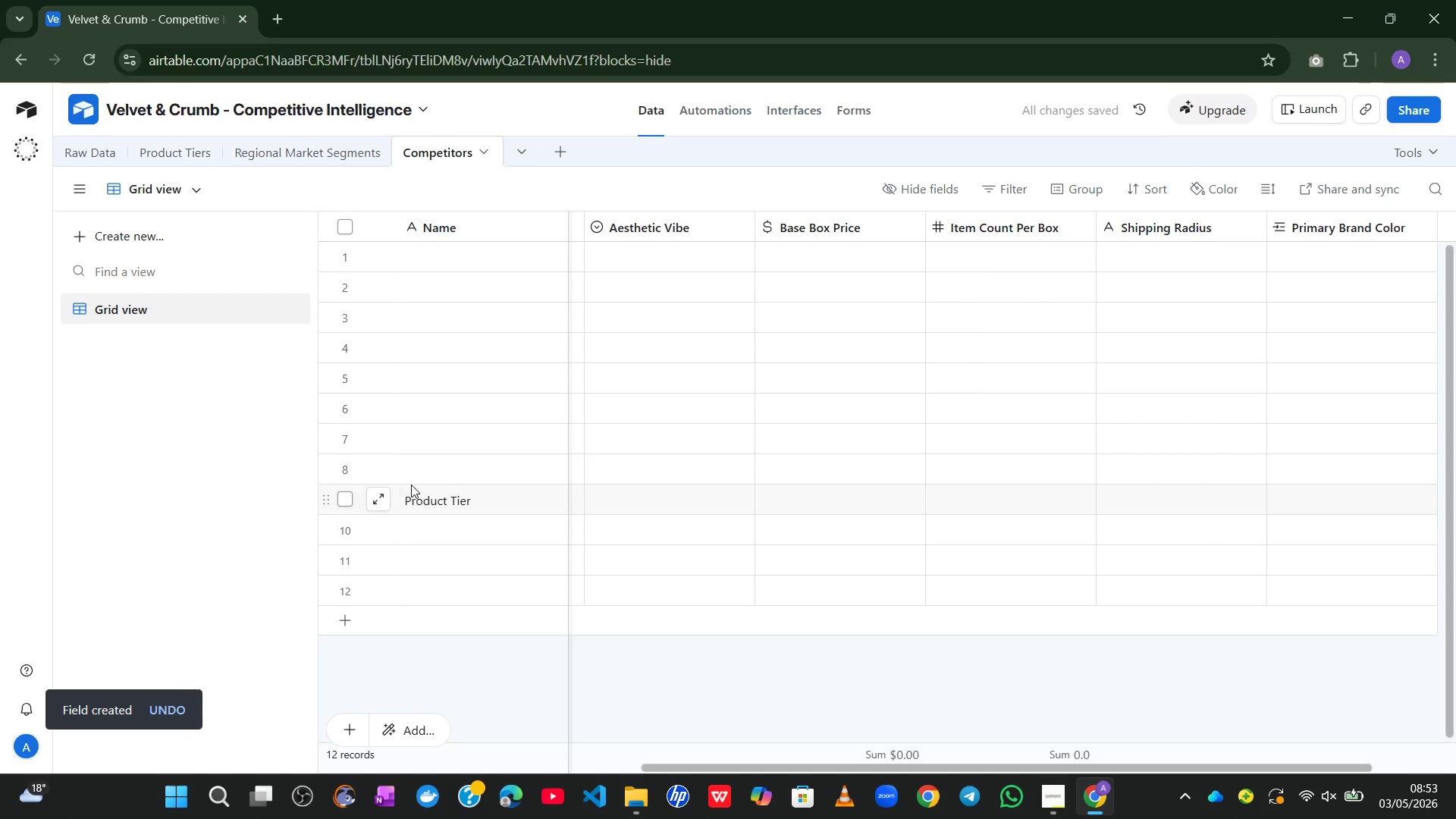 
left_click([428, 493])
 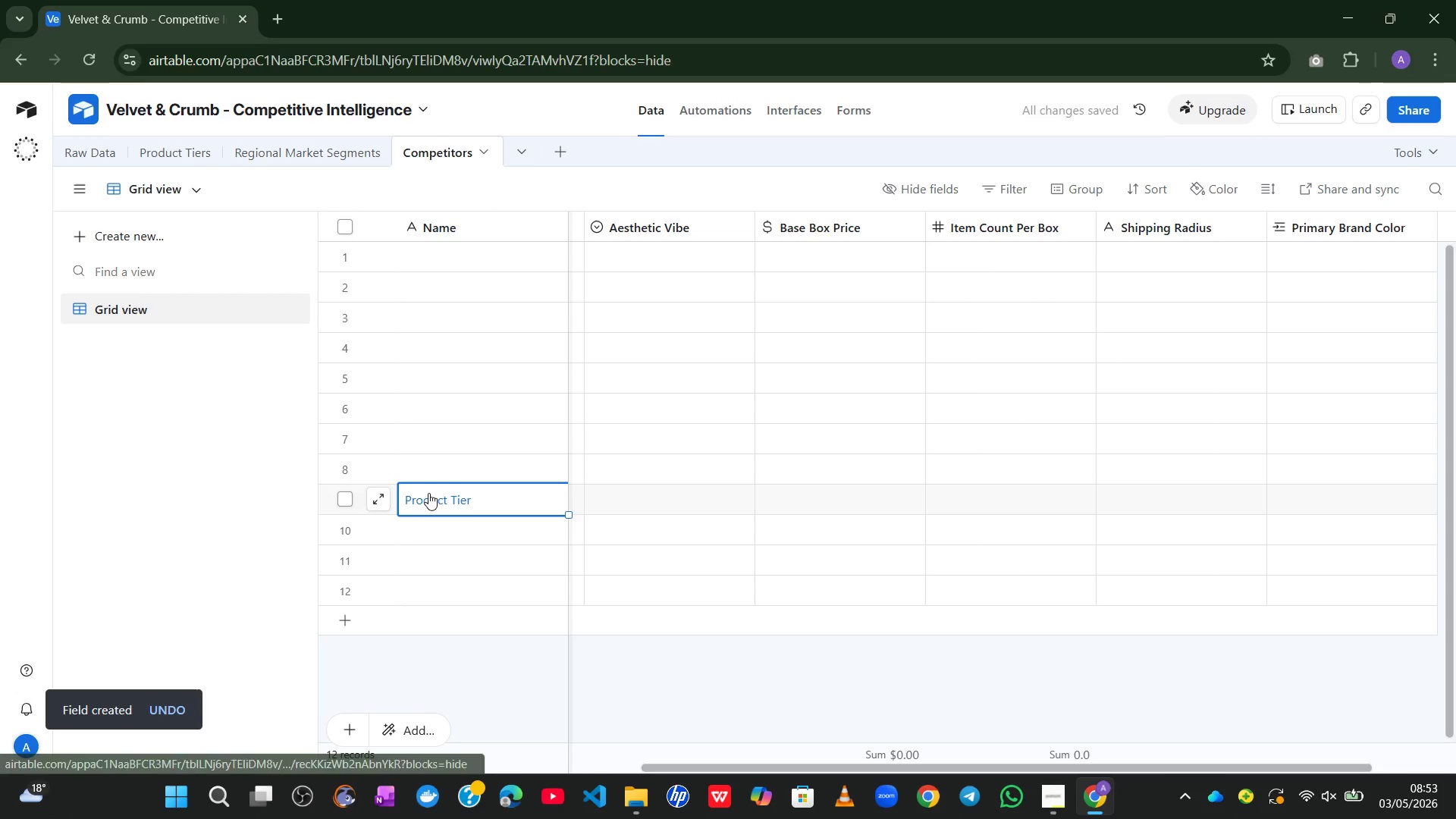 
double_click([428, 493])
 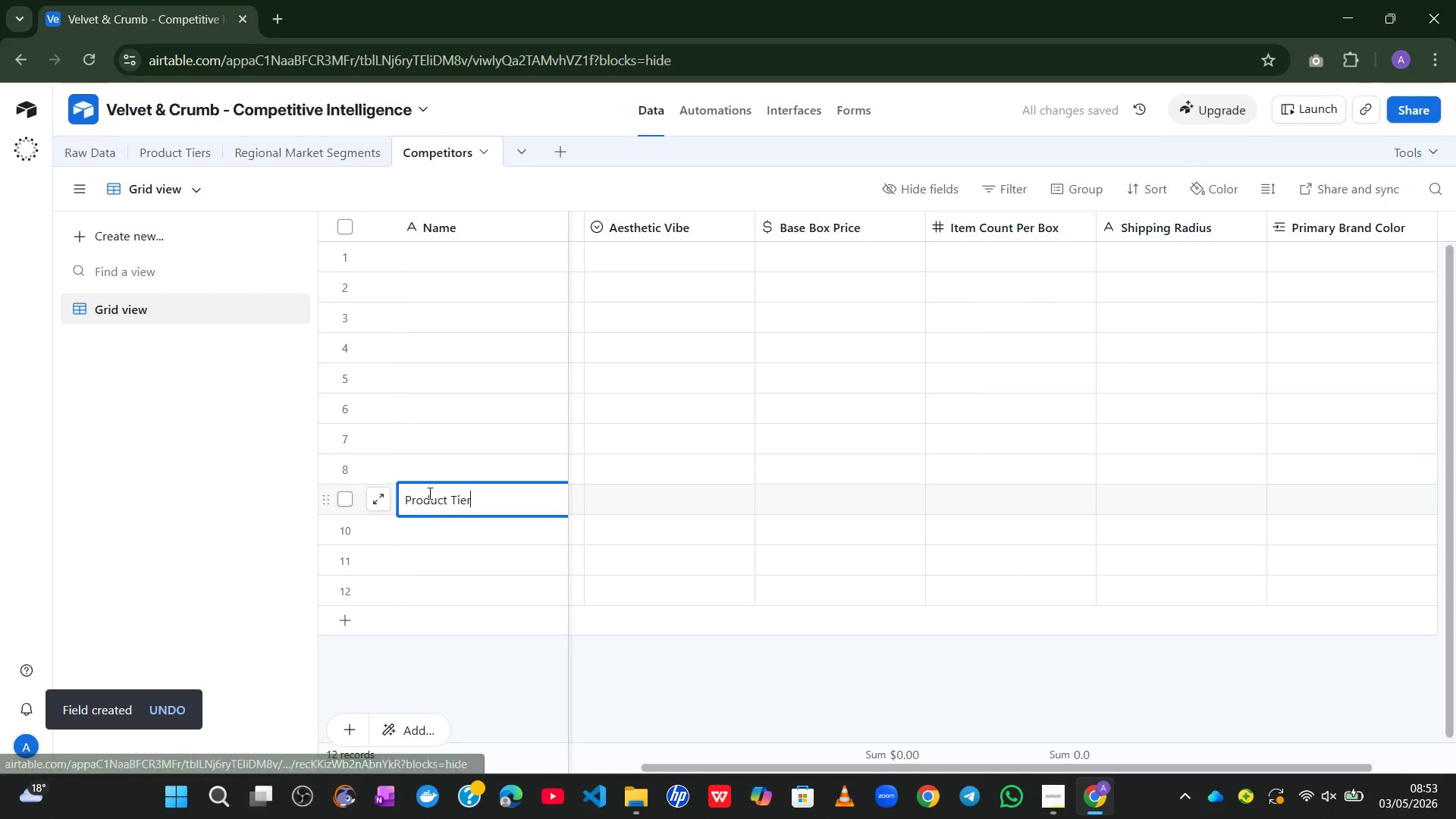 
key(Control+A)
 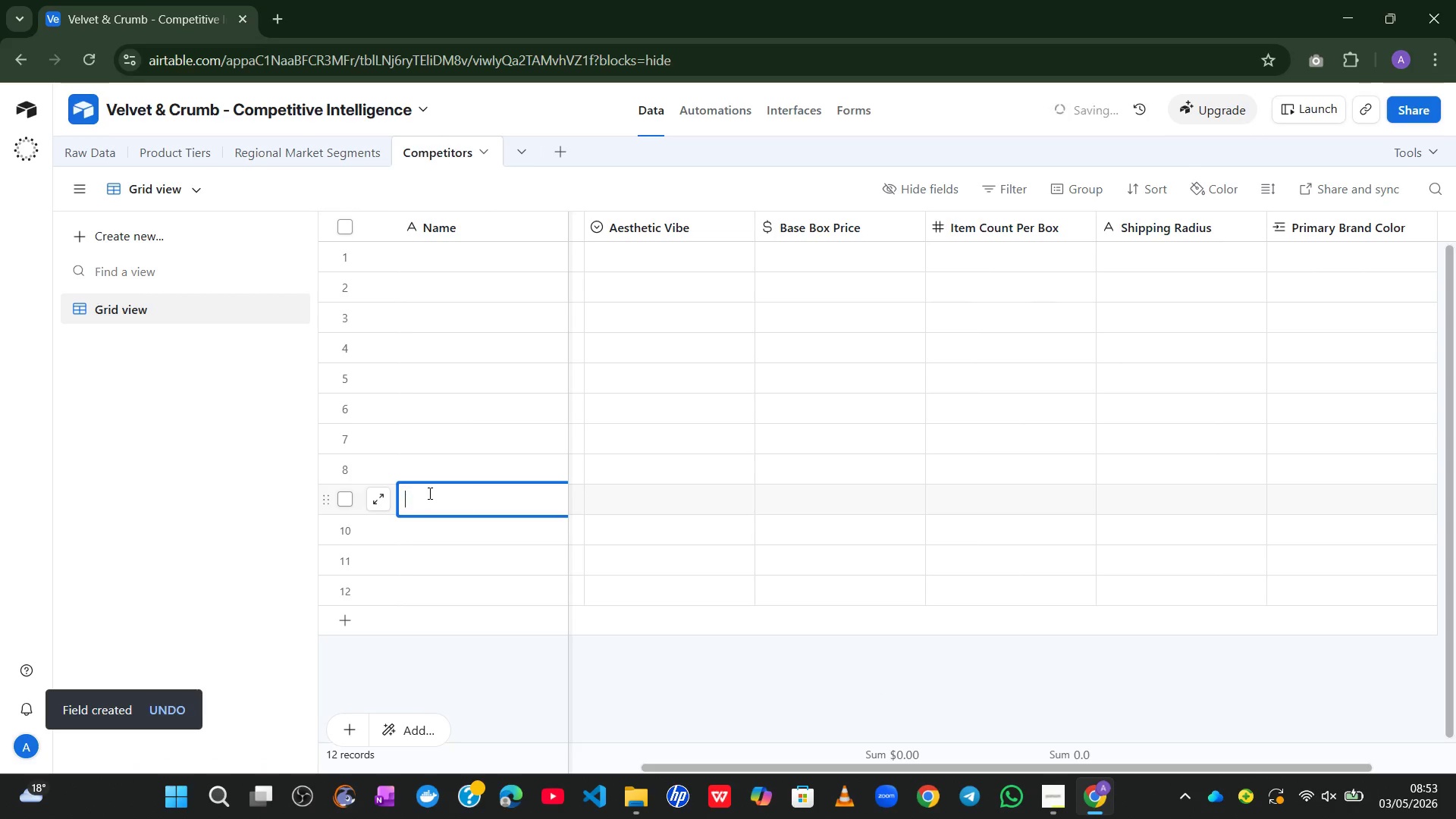 
key(Control+X)
 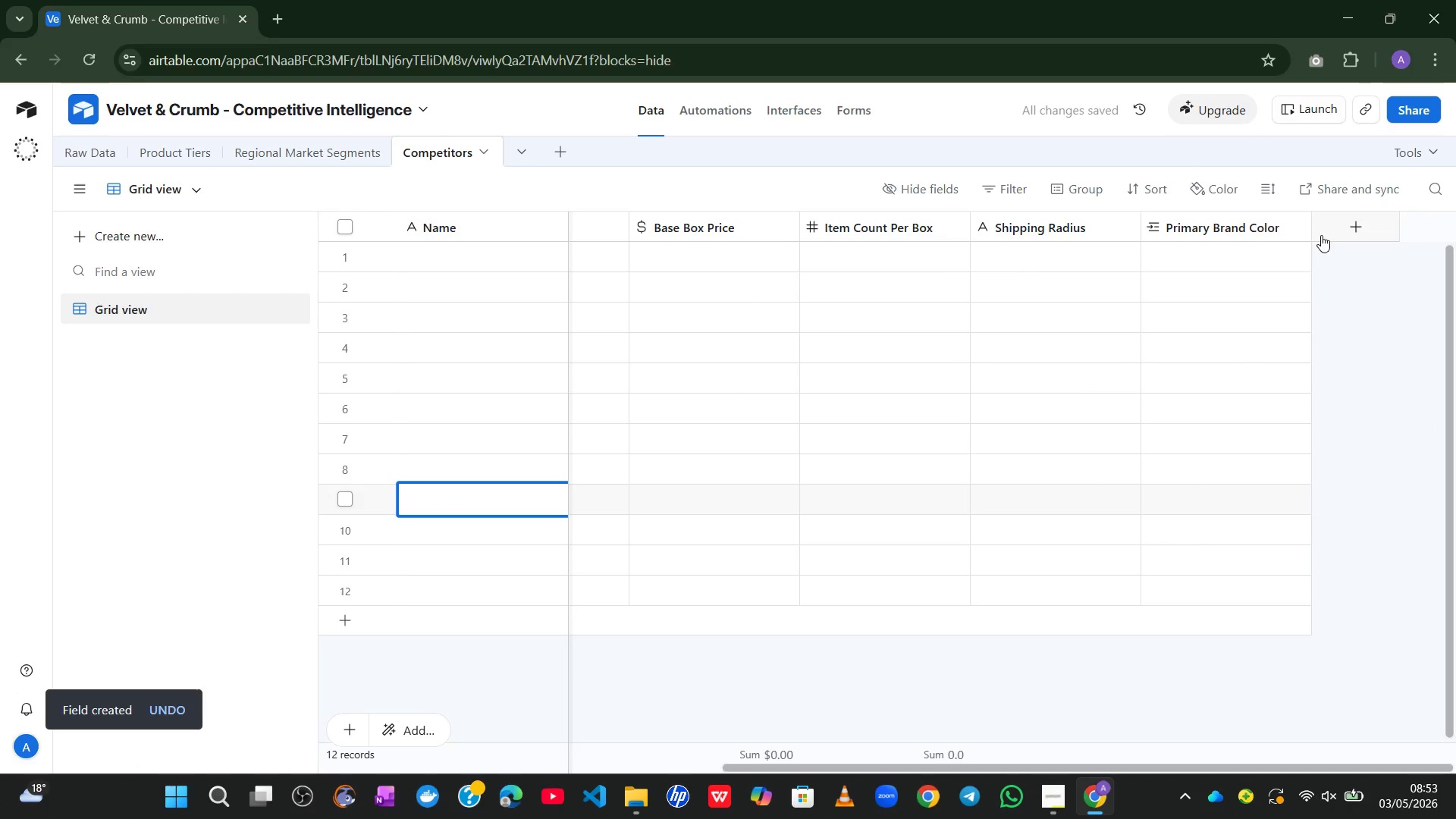 
left_click([1345, 224])
 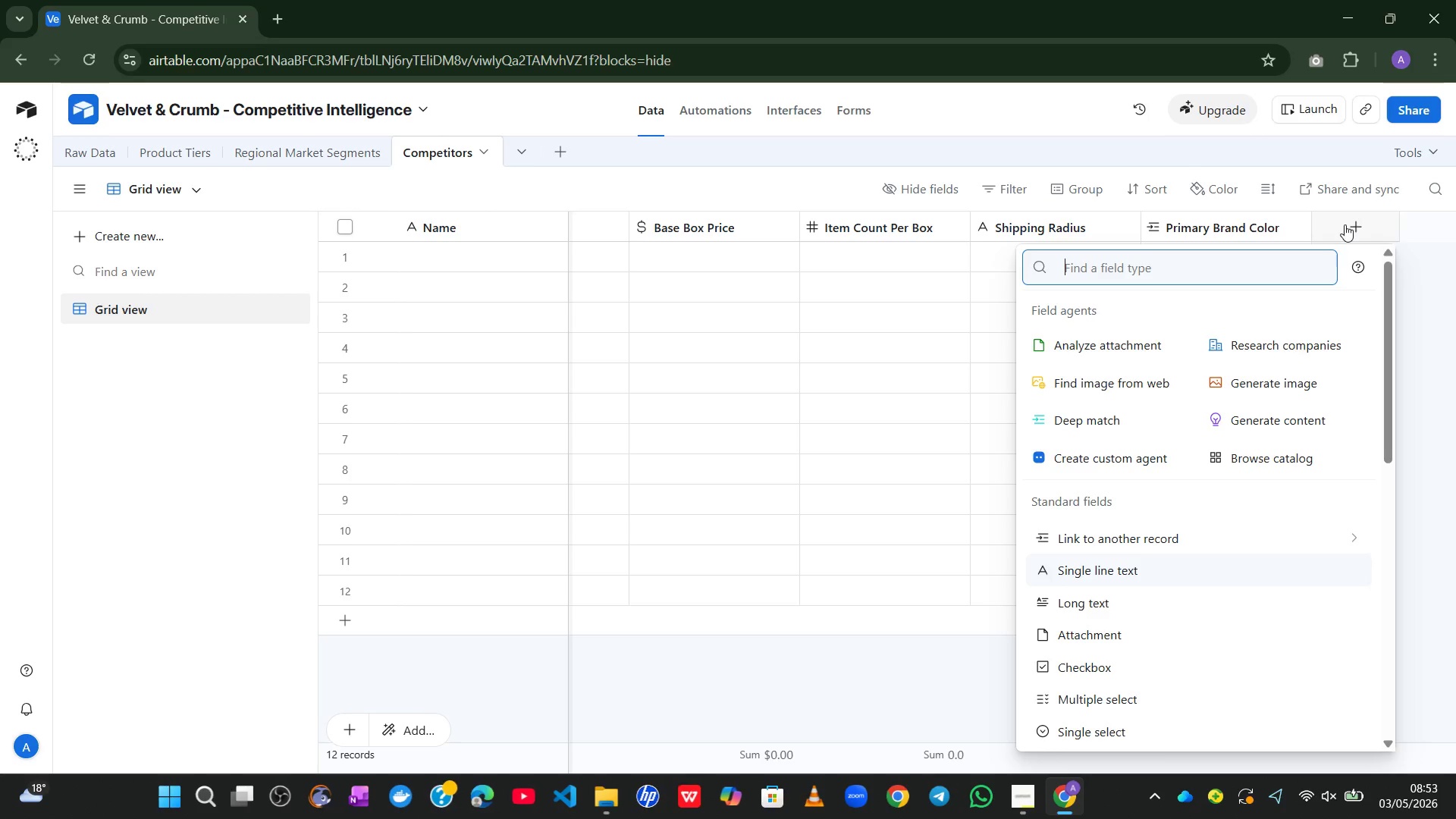 
wait(13.95)
 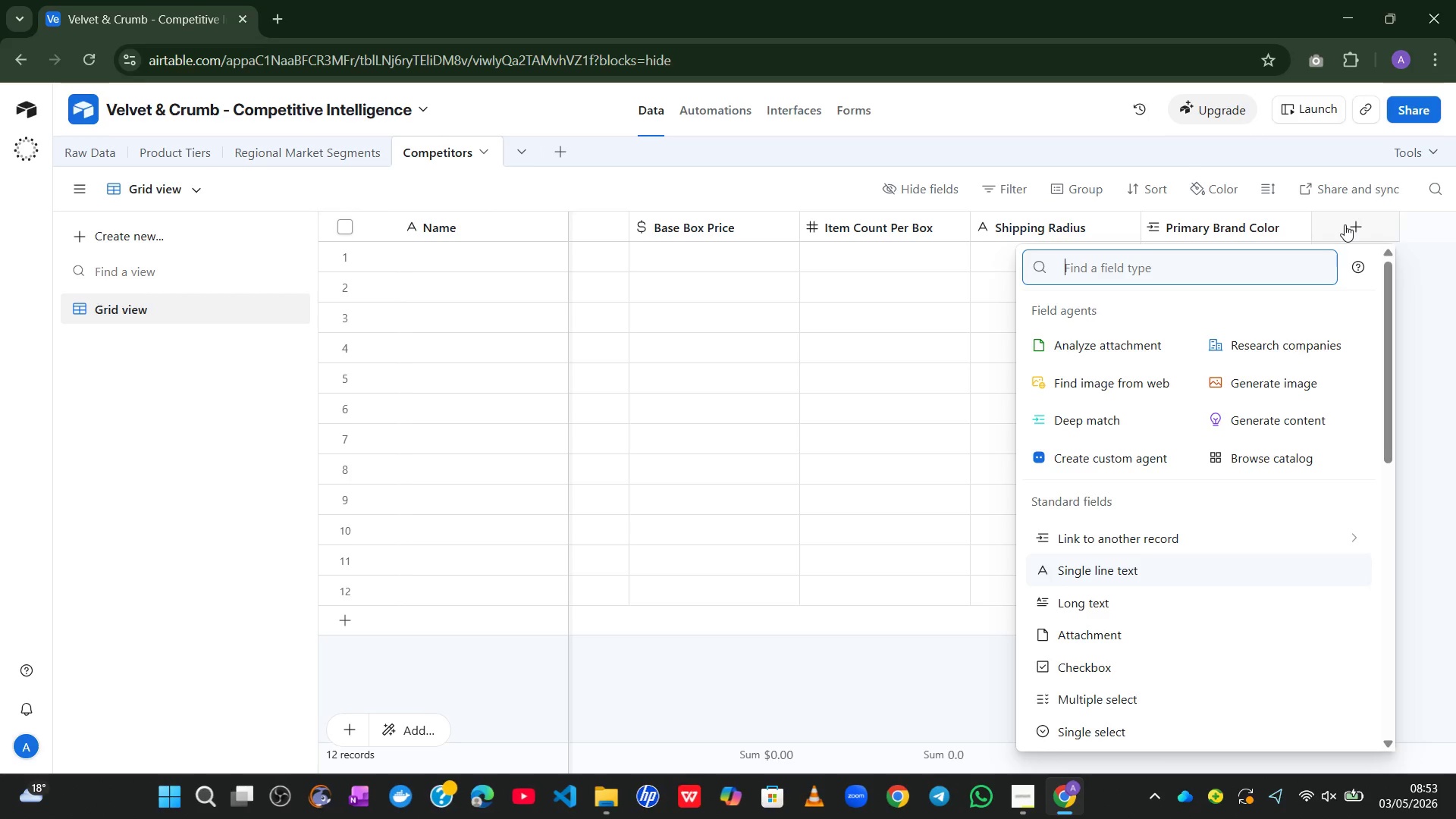 
left_click([1274, 222])
 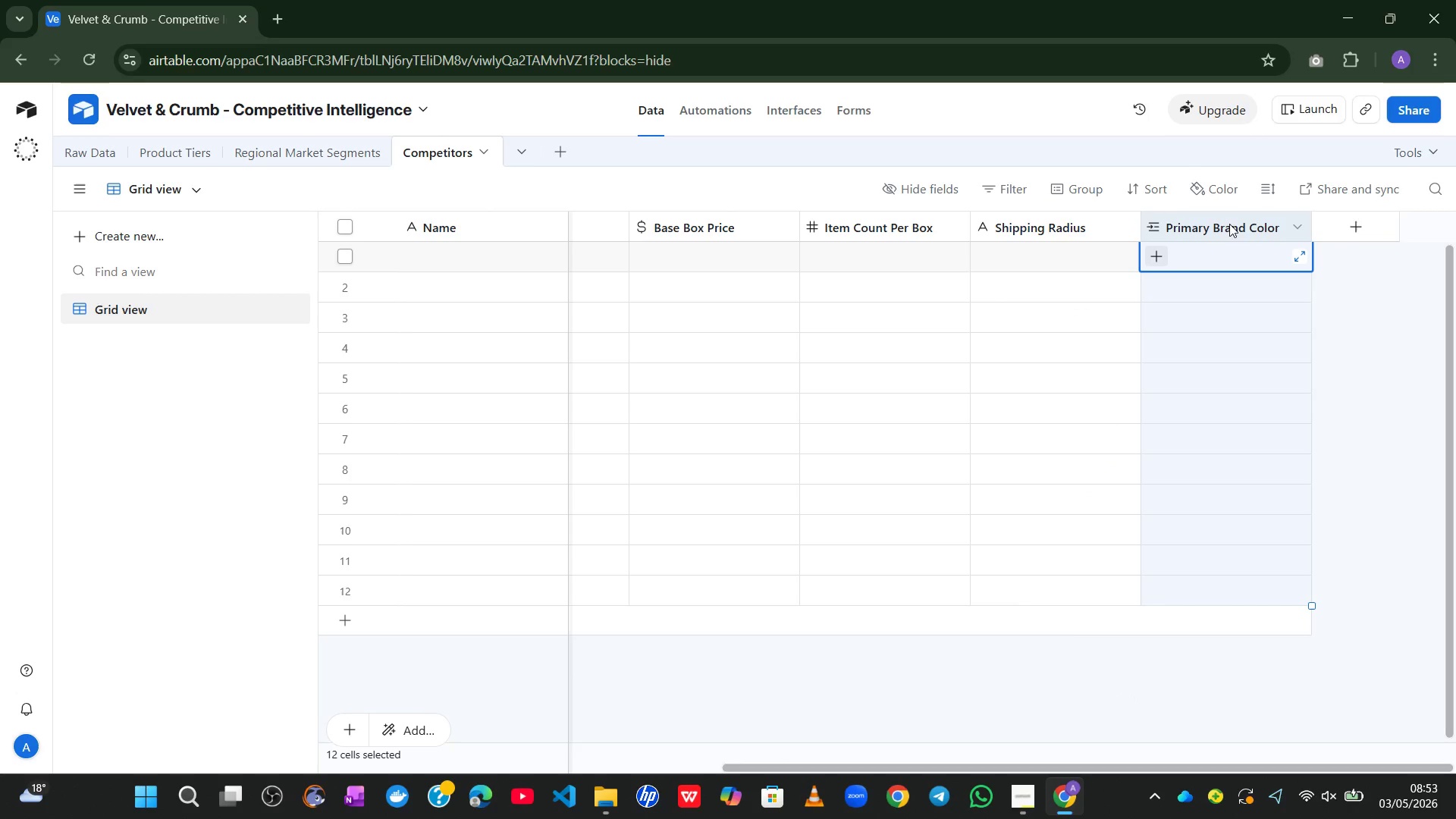 
left_click([1241, 213])
 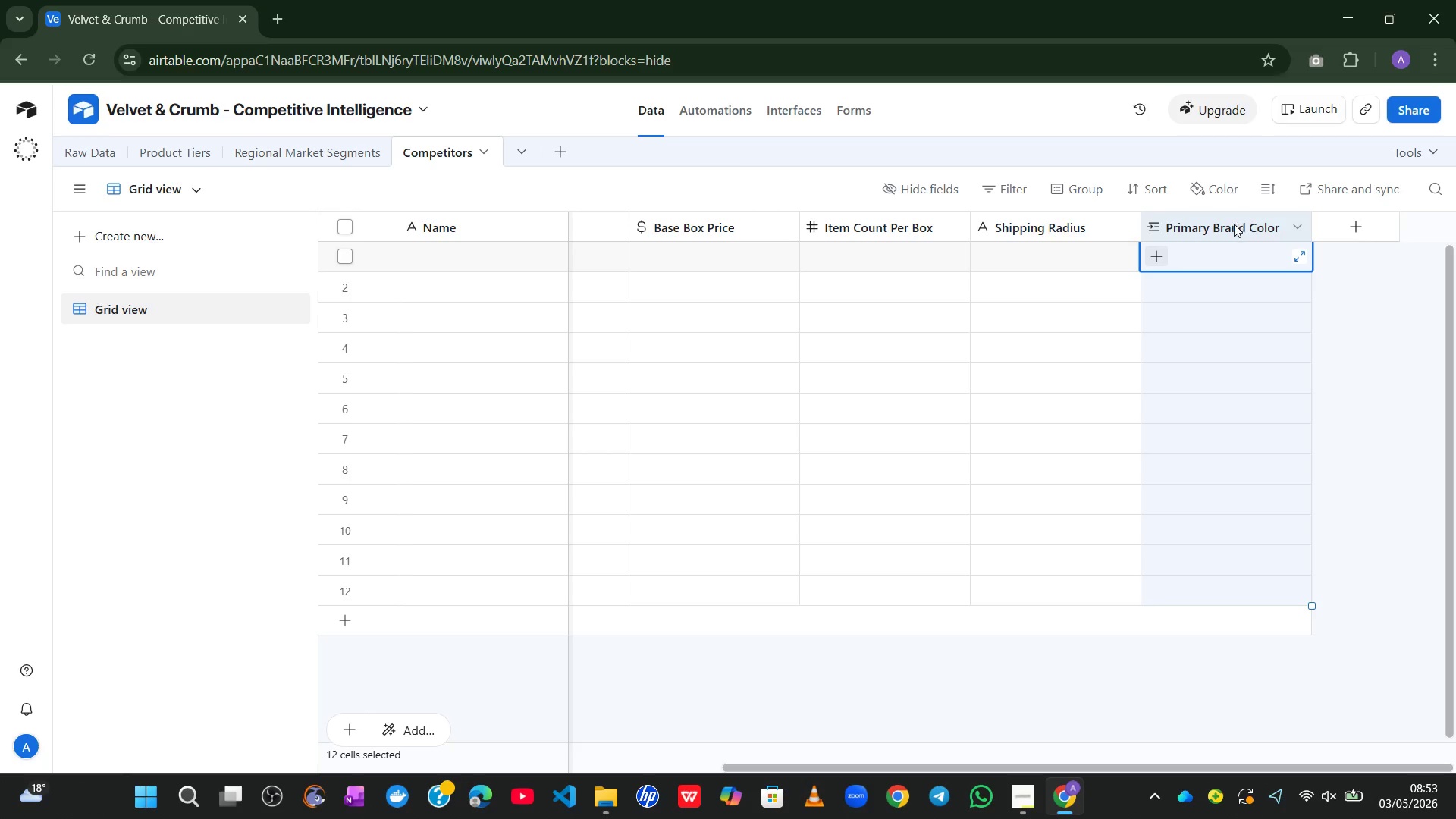 
left_click([1233, 224])
 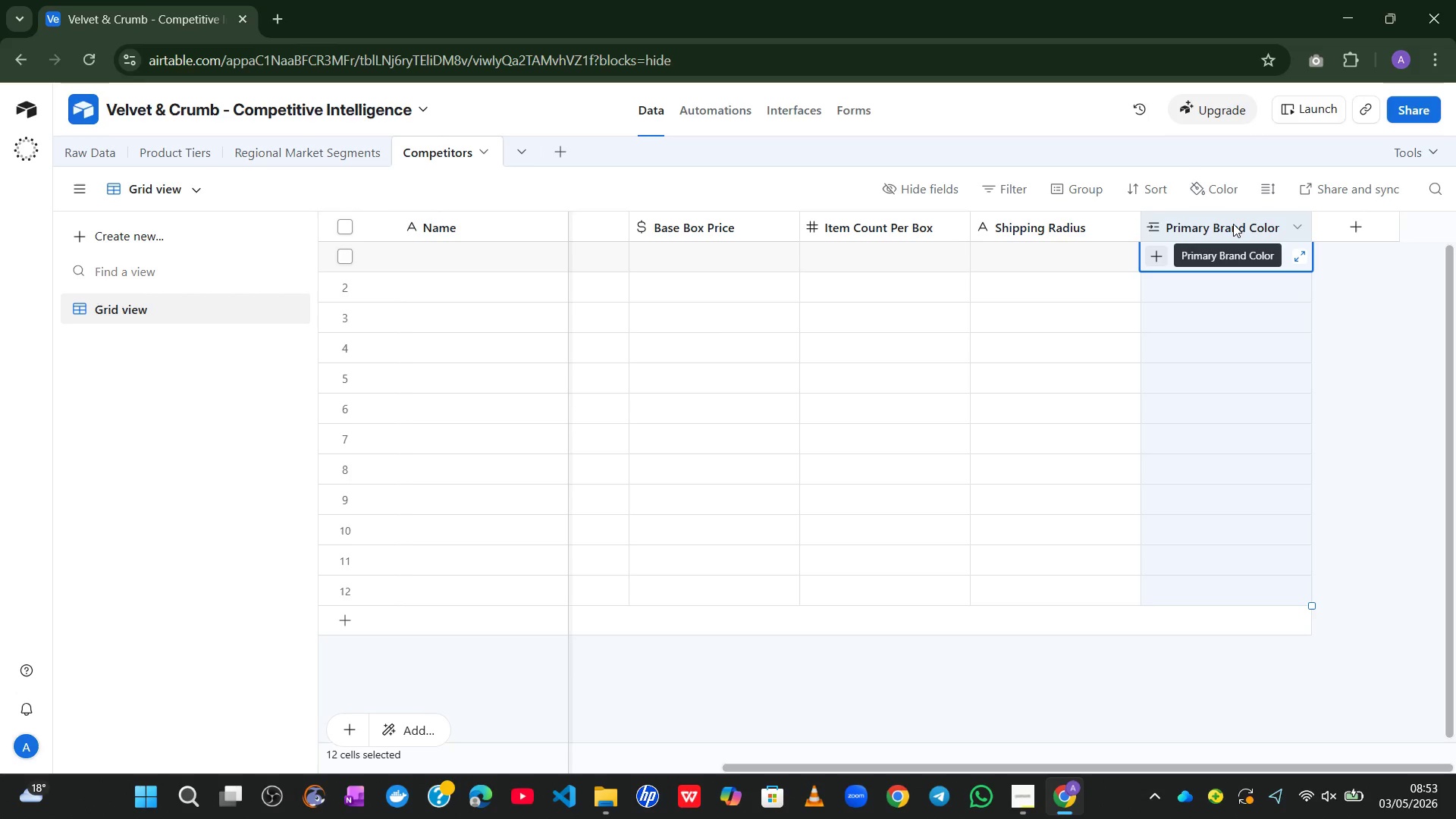 
right_click([1233, 224])
 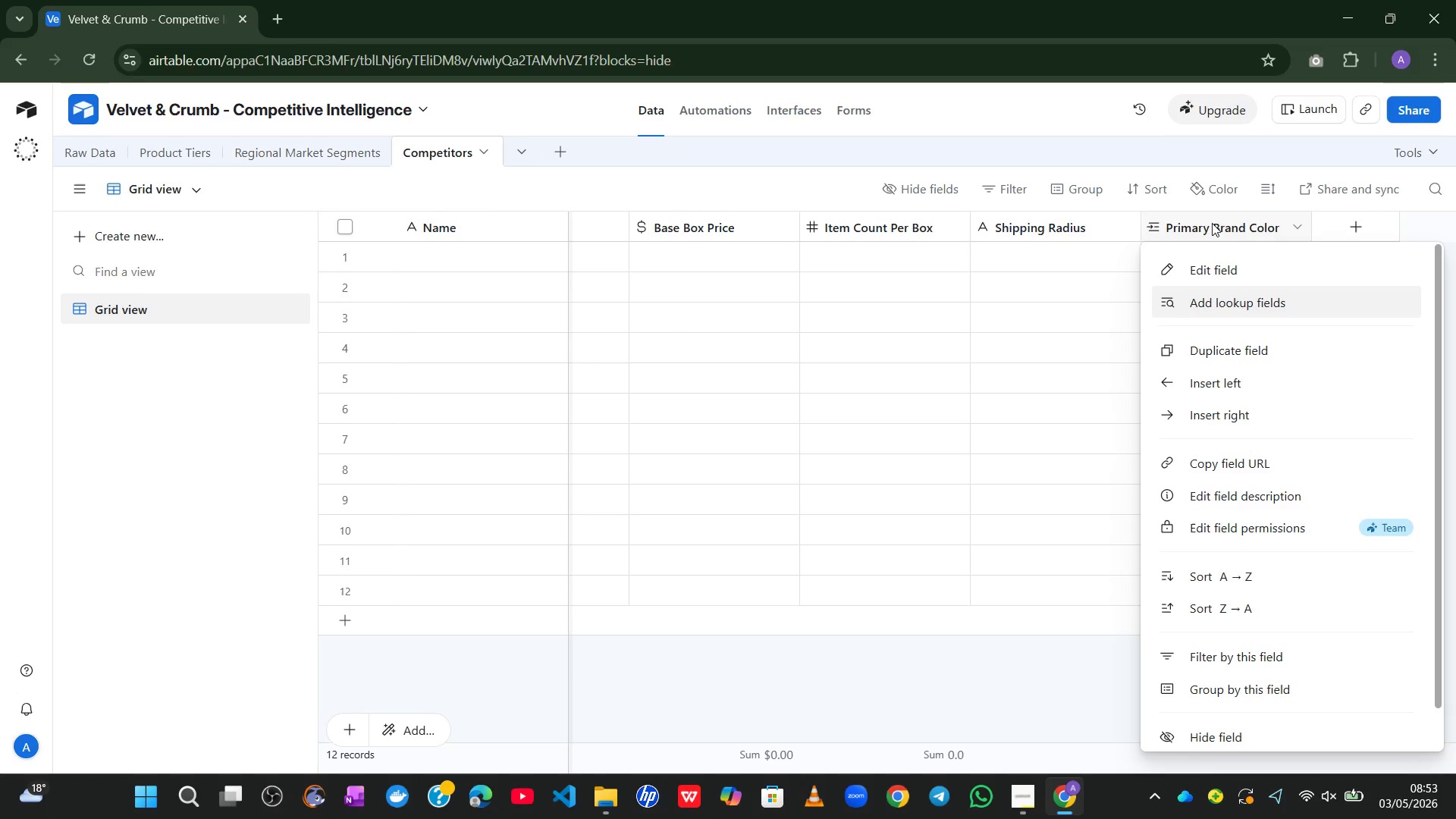 
double_click([1213, 222])
 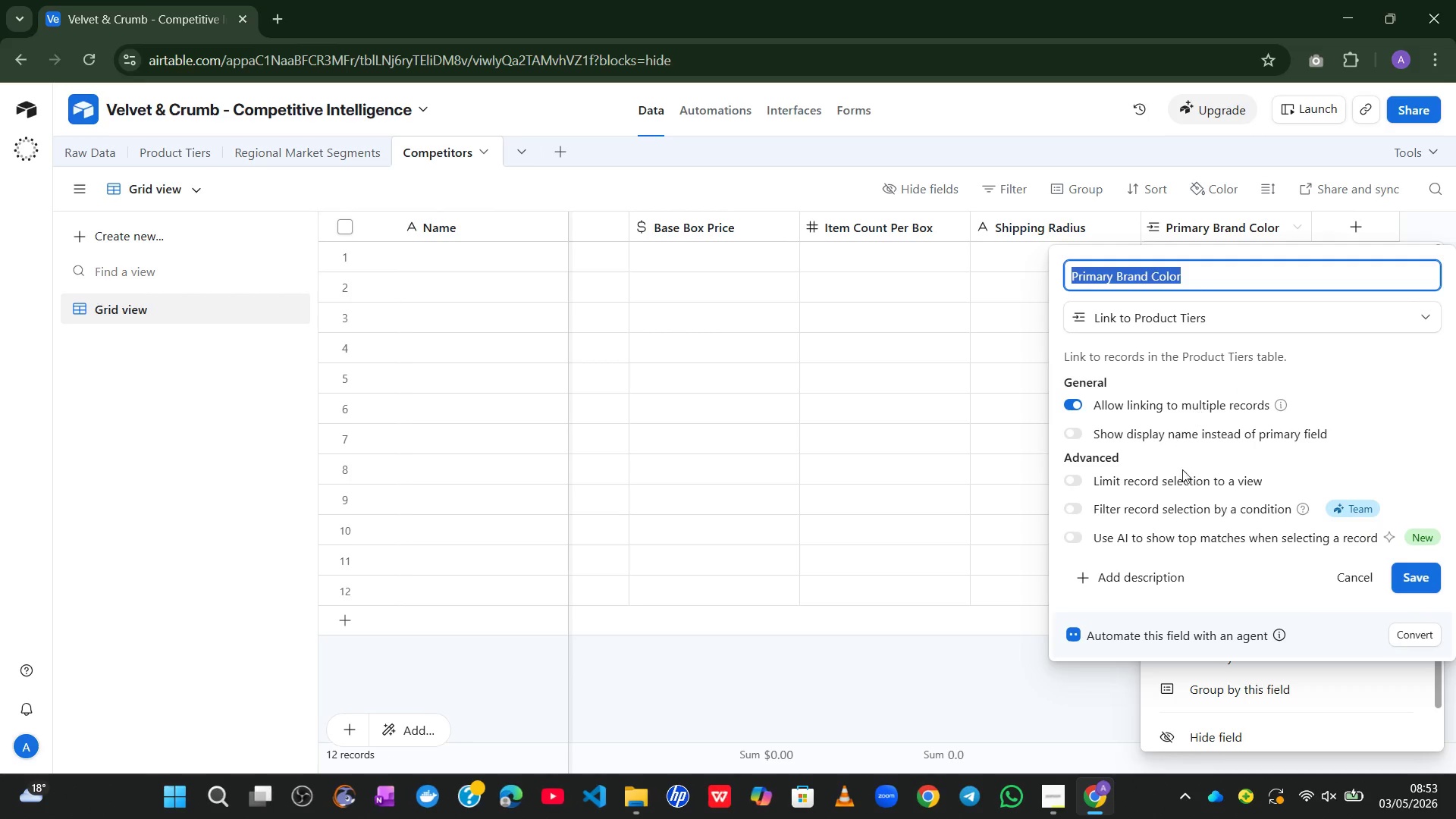 
left_click([1217, 322])
 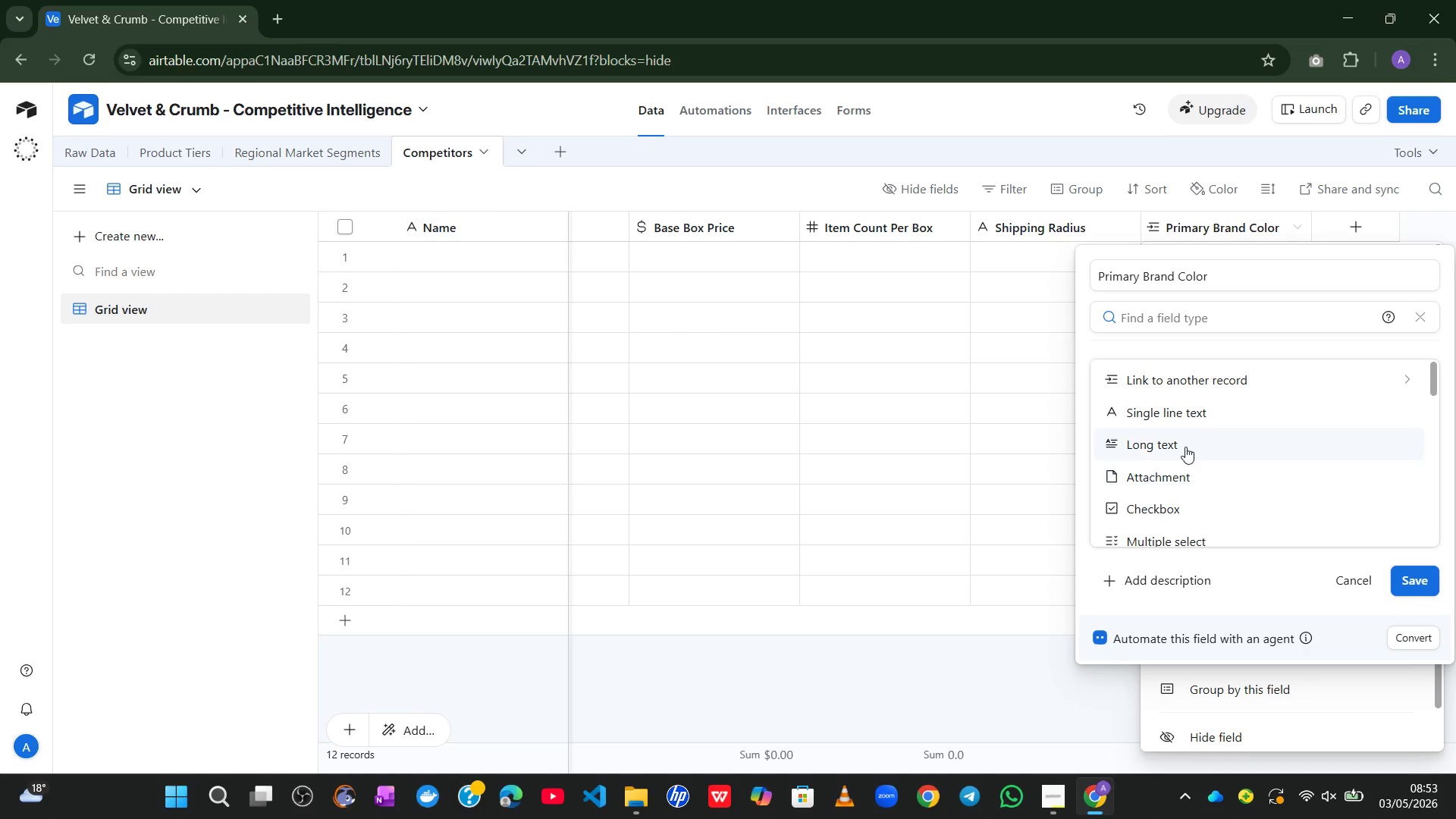 
left_click([1196, 425])
 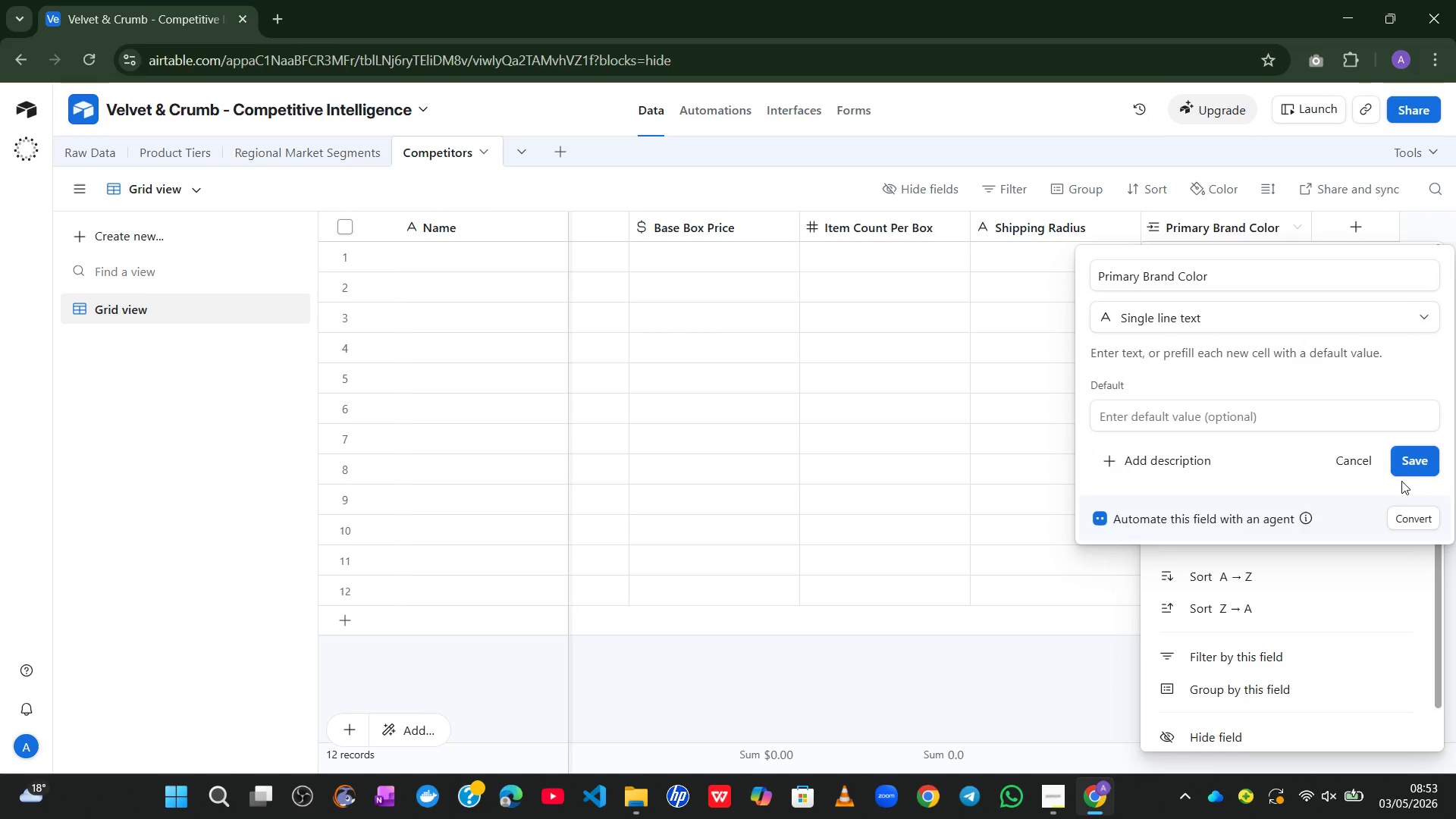 
left_click([1410, 475])